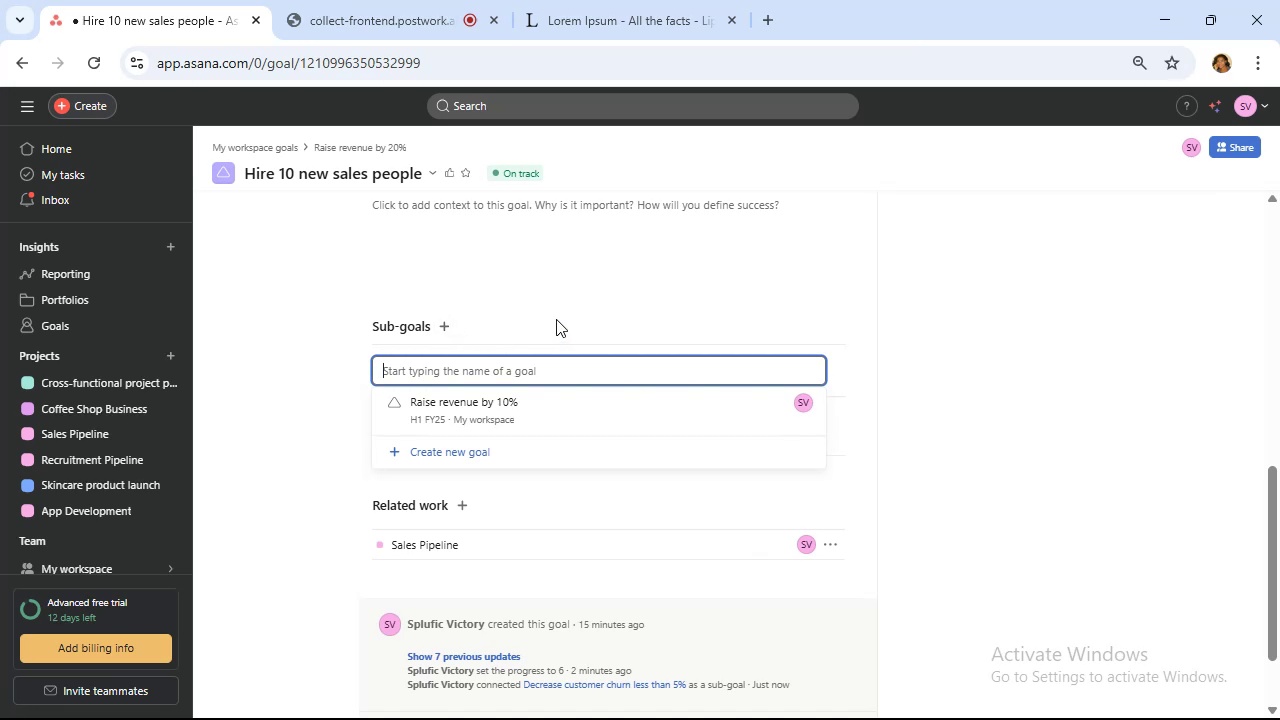 
left_click([559, 317])
 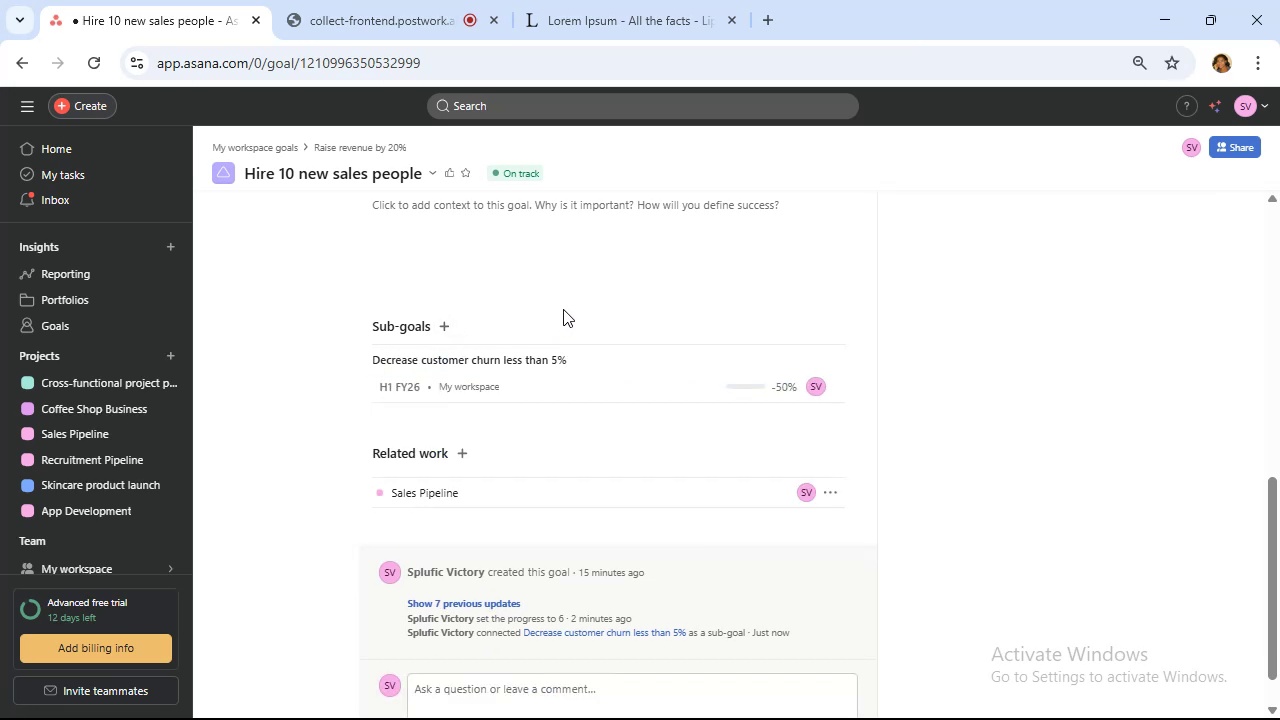 
scroll: coordinate [571, 298], scroll_direction: up, amount: 1.0
 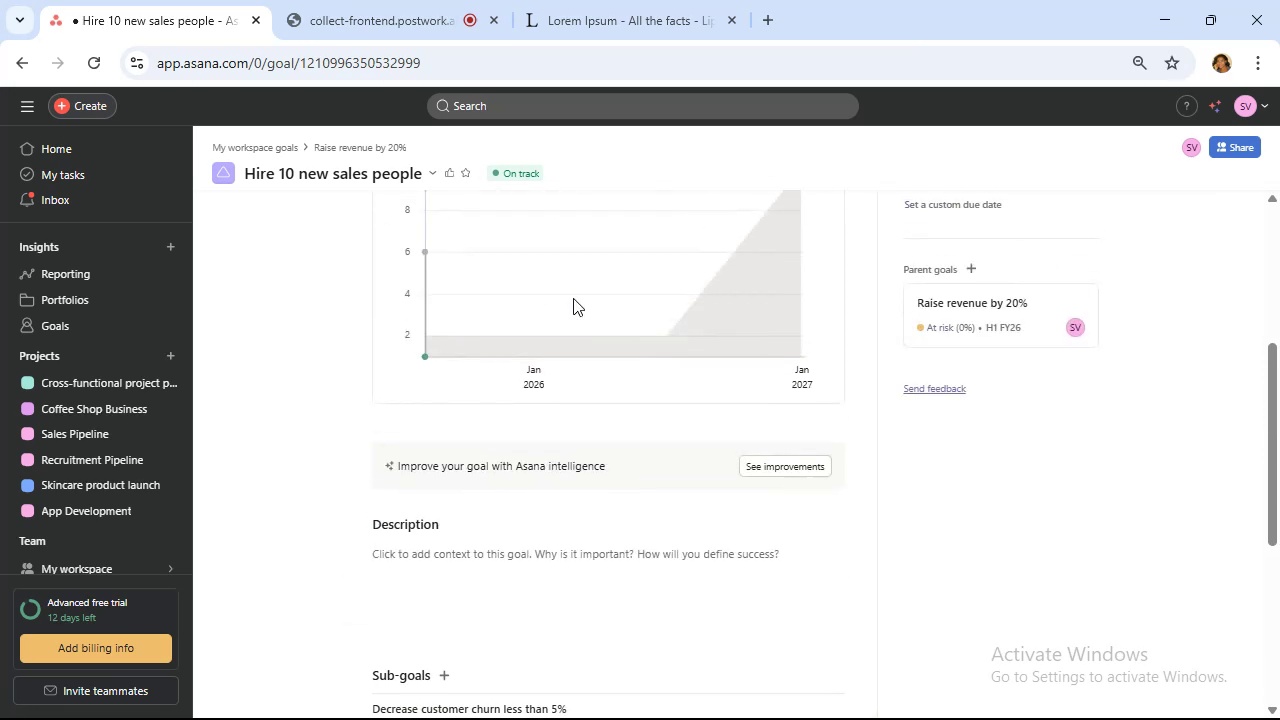 
scroll: coordinate [573, 298], scroll_direction: down, amount: 5.0
 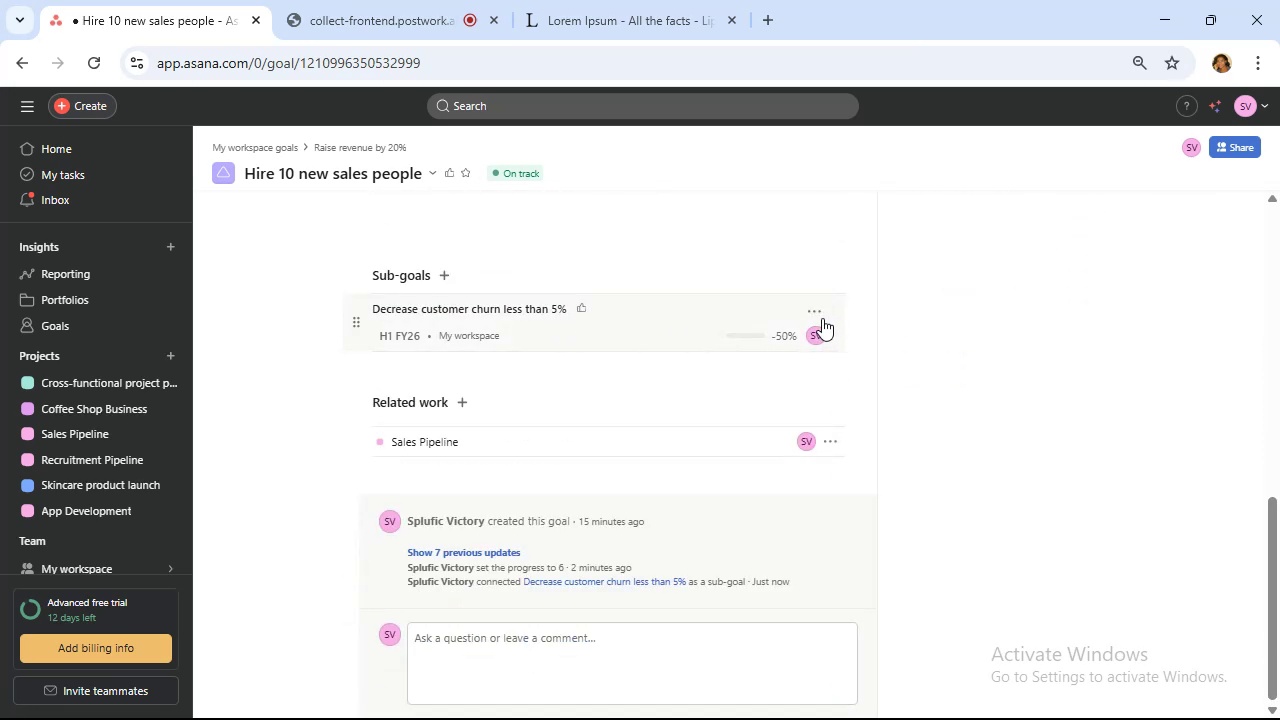 
left_click([815, 314])
 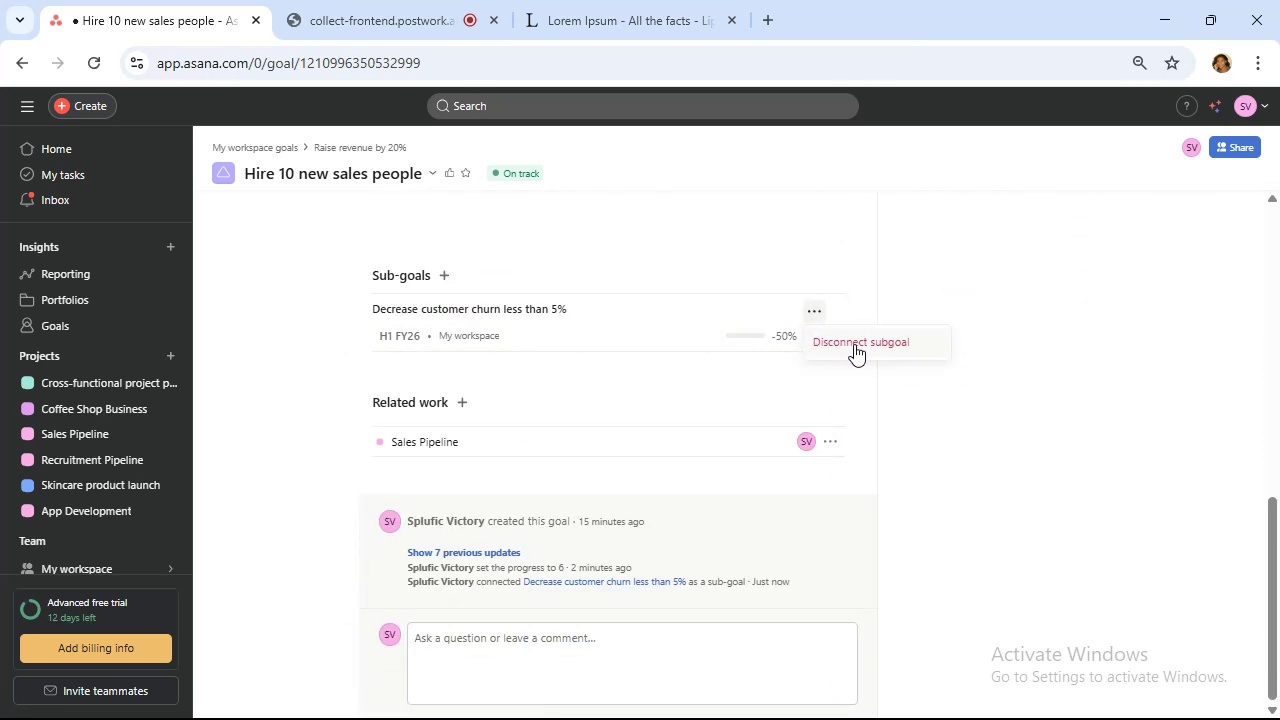 
left_click([854, 344])
 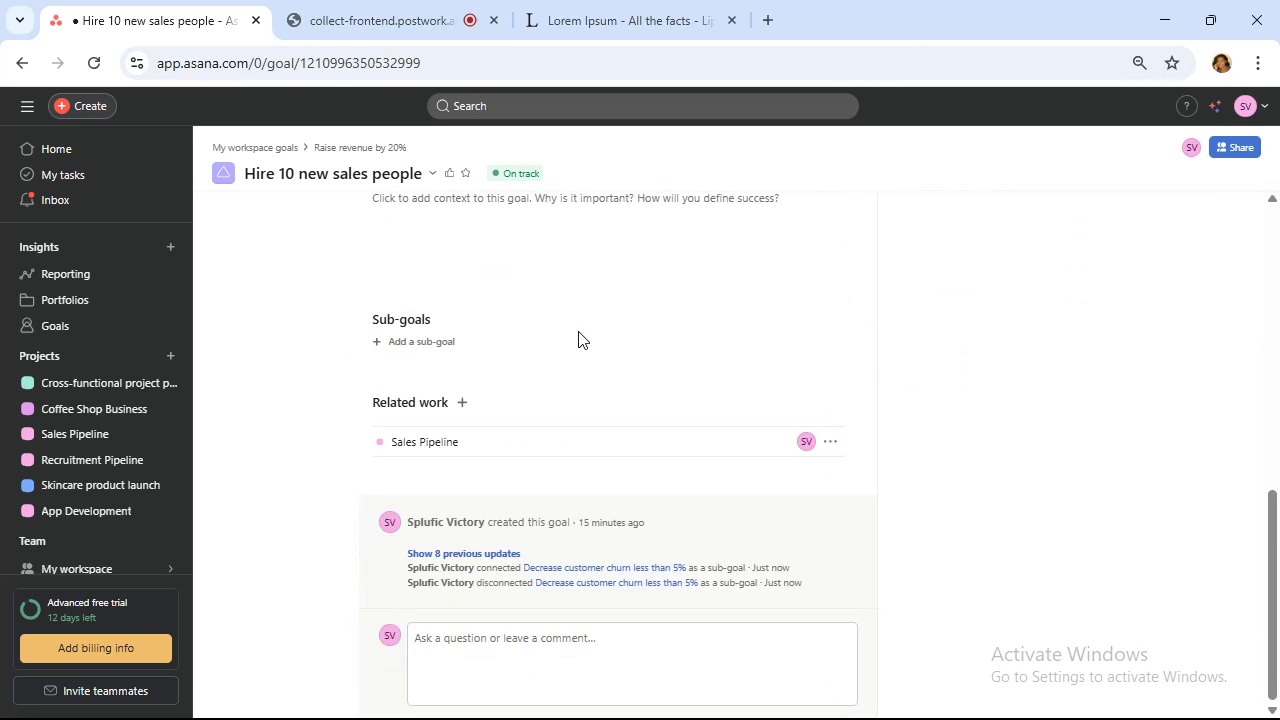 
scroll: coordinate [605, 330], scroll_direction: up, amount: 9.0
 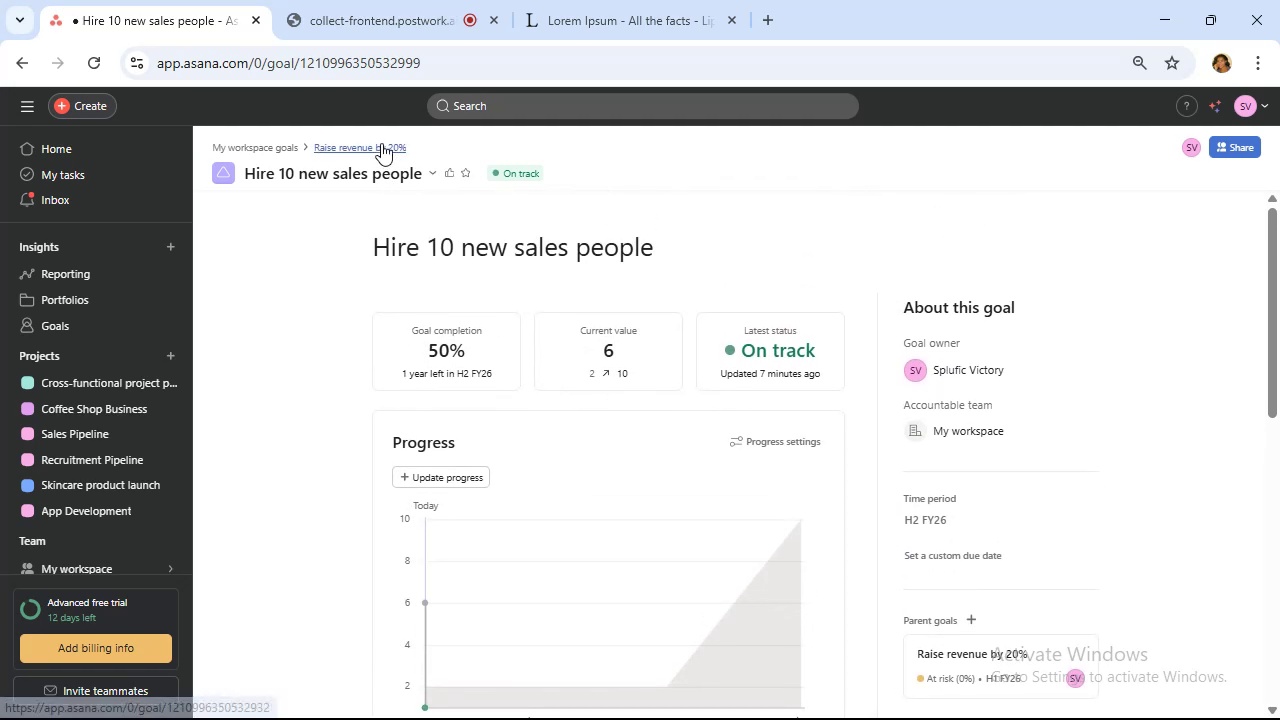 
left_click([381, 142])
 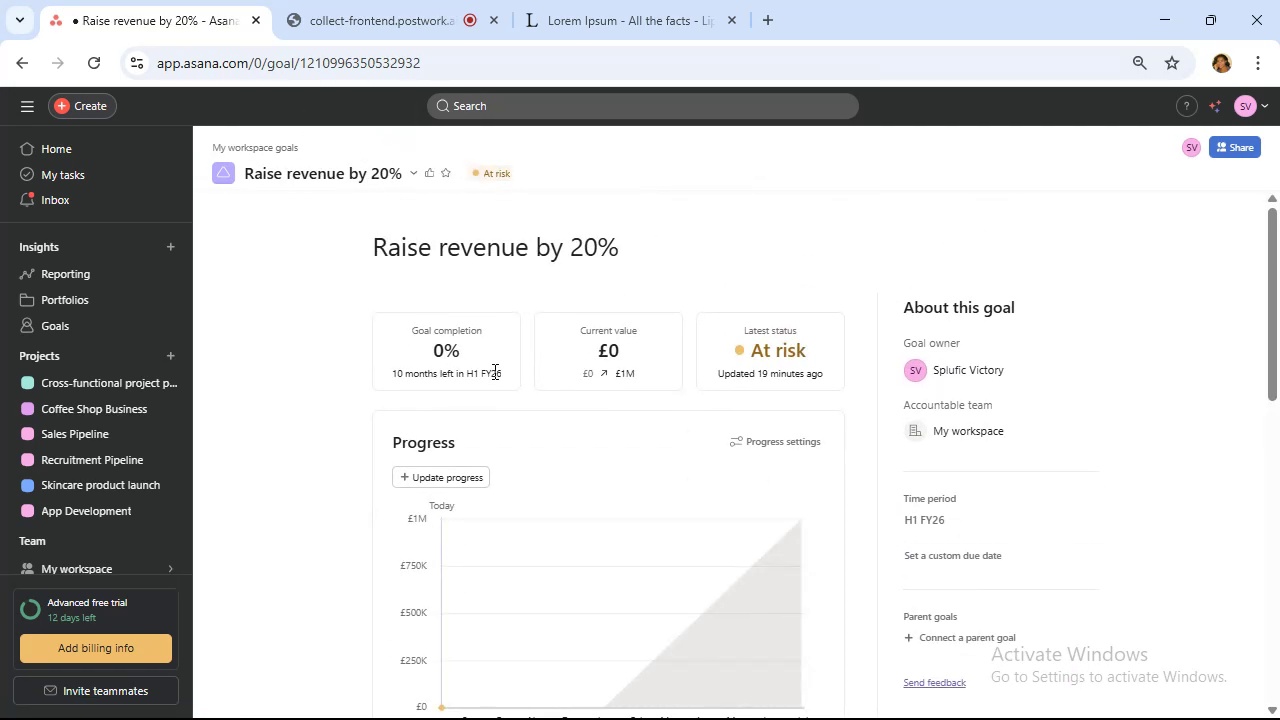 
scroll: coordinate [545, 395], scroll_direction: down, amount: 1.0
 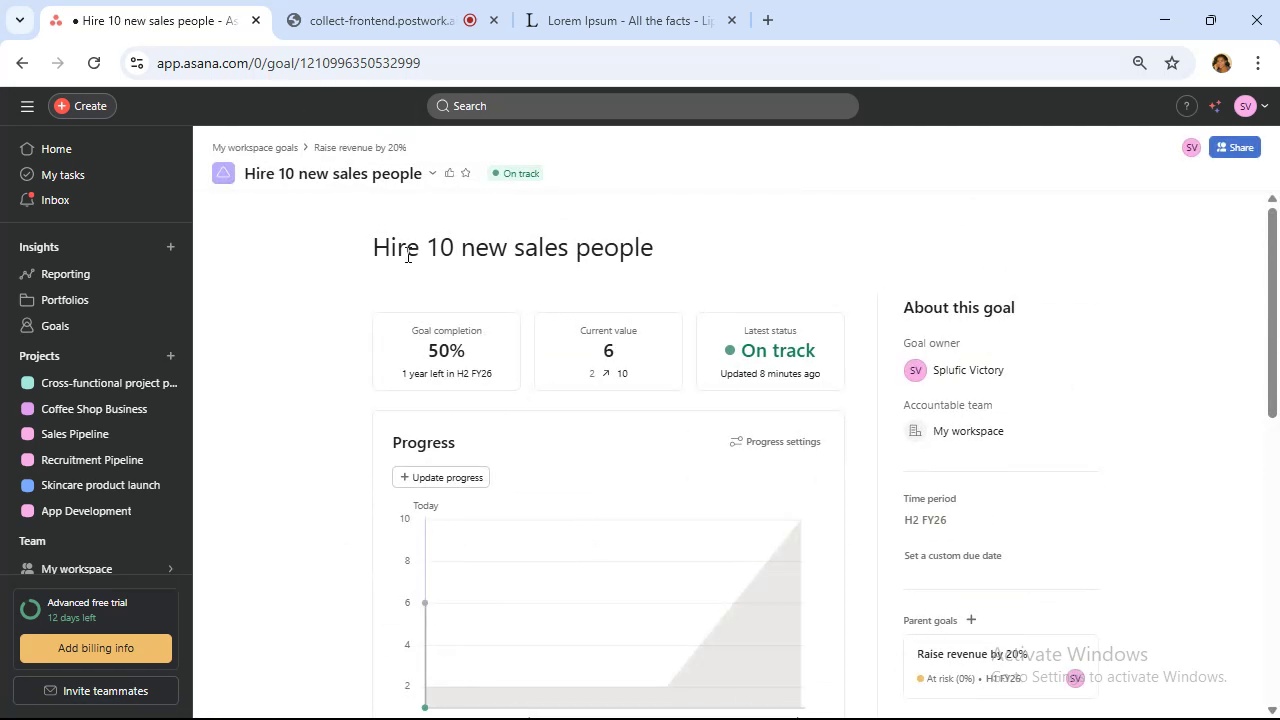 
wait(5.63)
 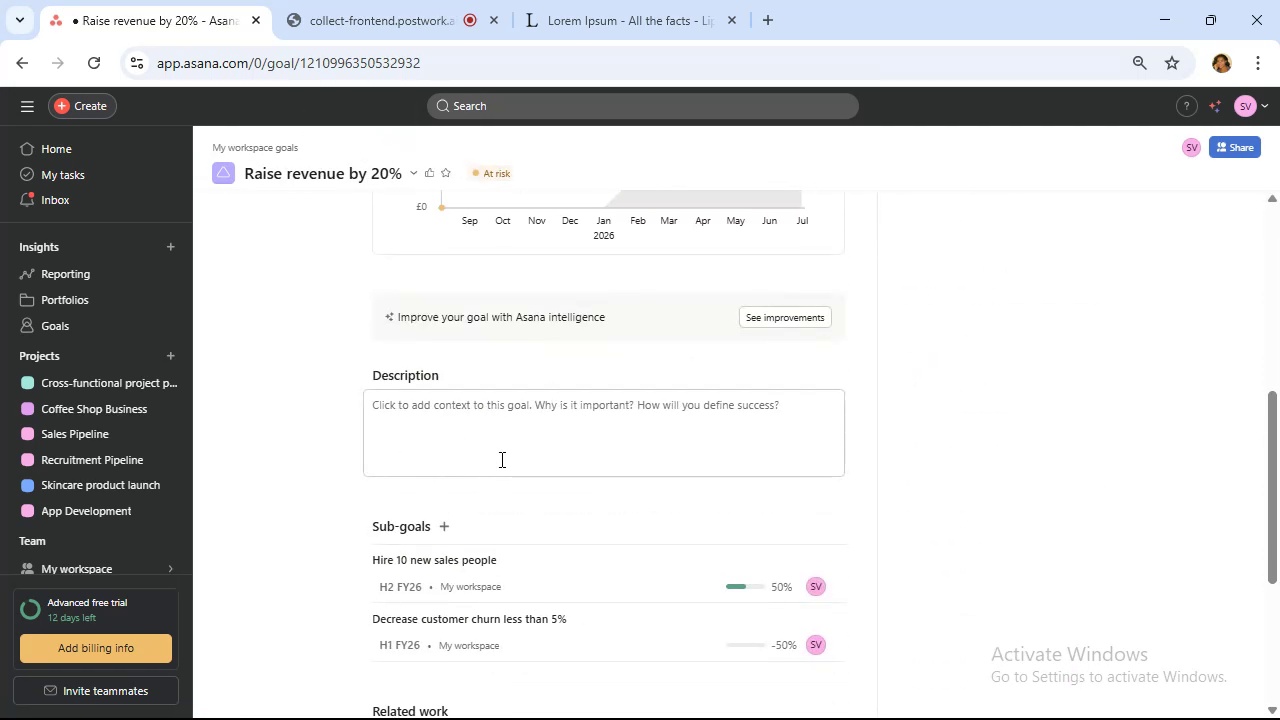 
left_click([351, 151])
 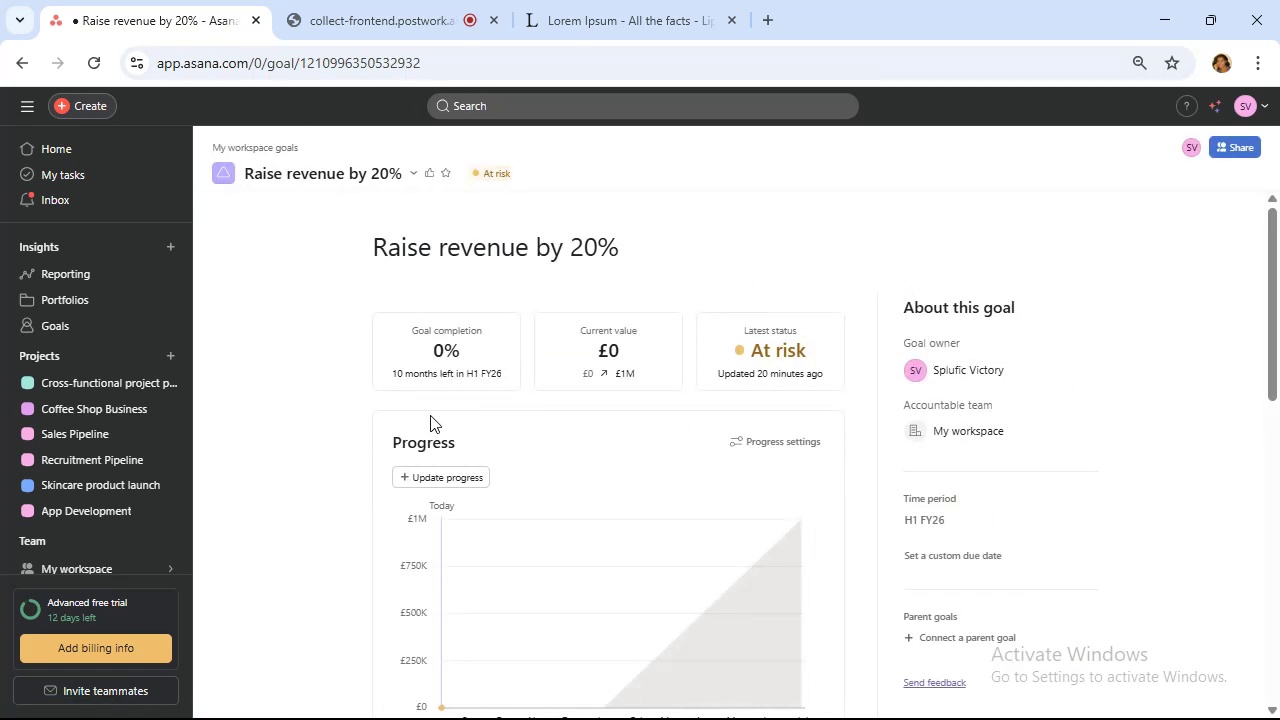 
scroll: coordinate [464, 396], scroll_direction: down, amount: 6.0
 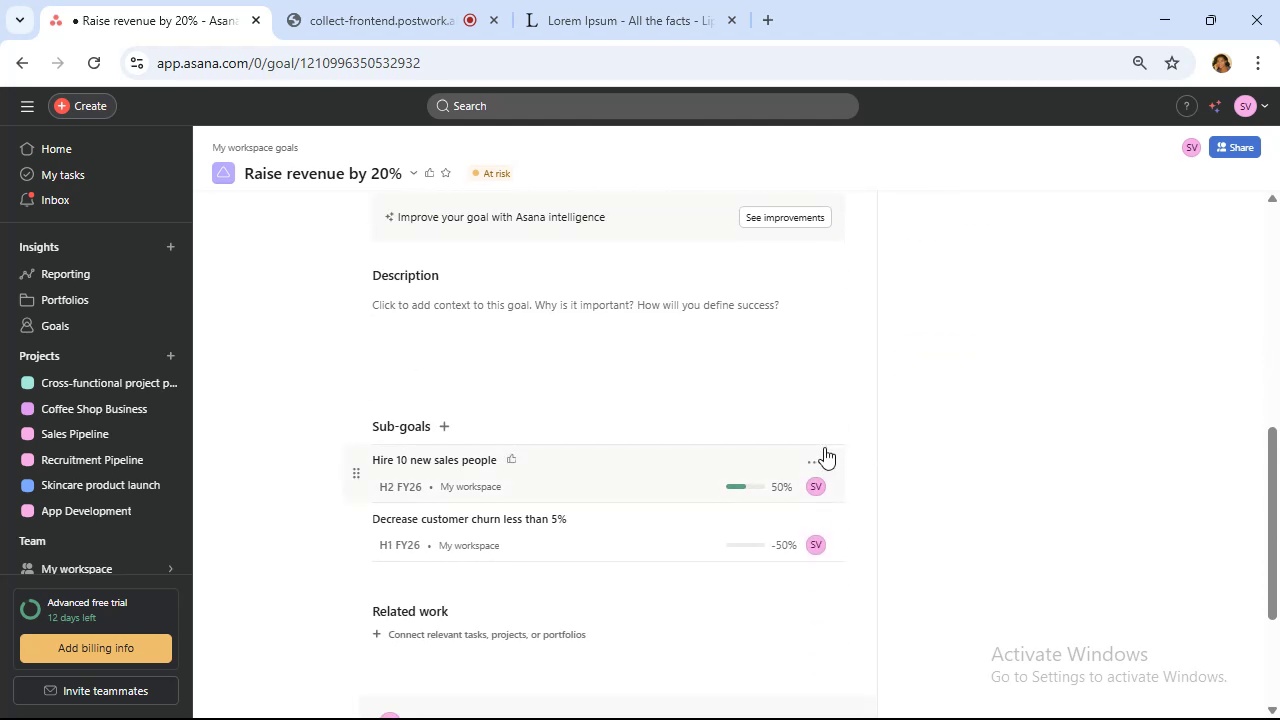 
left_click([809, 458])
 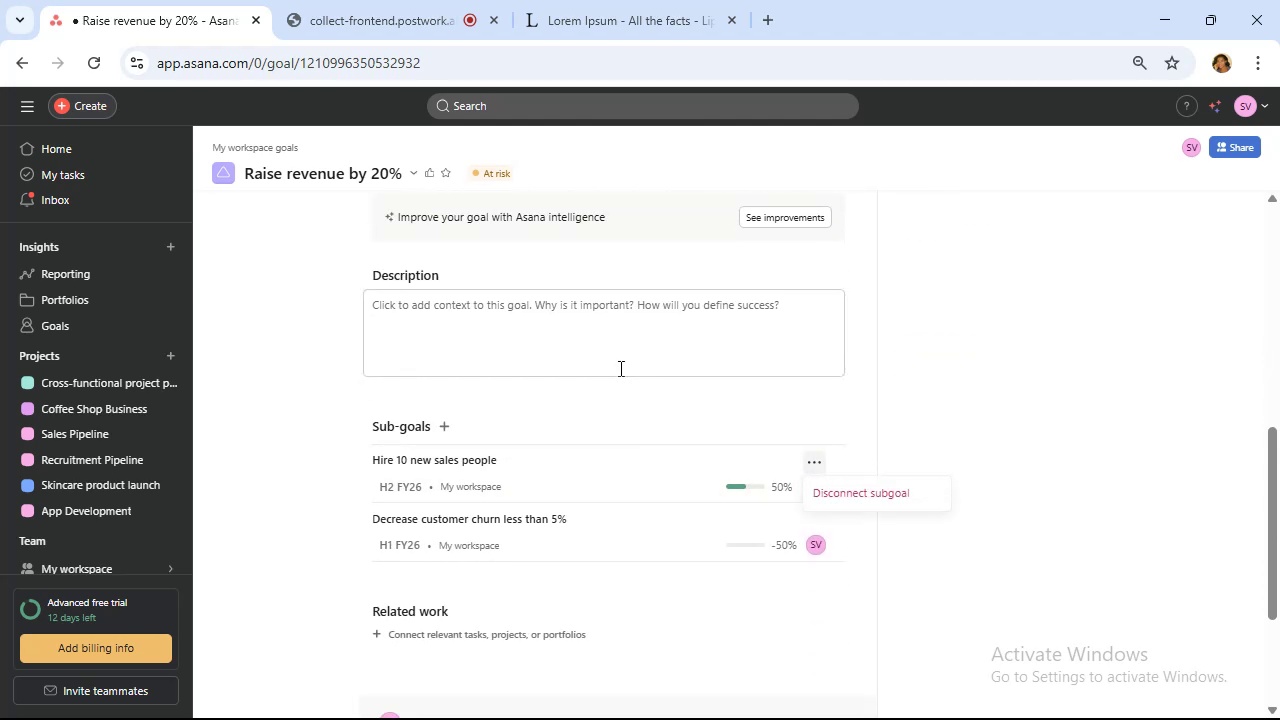 
left_click([619, 368])
 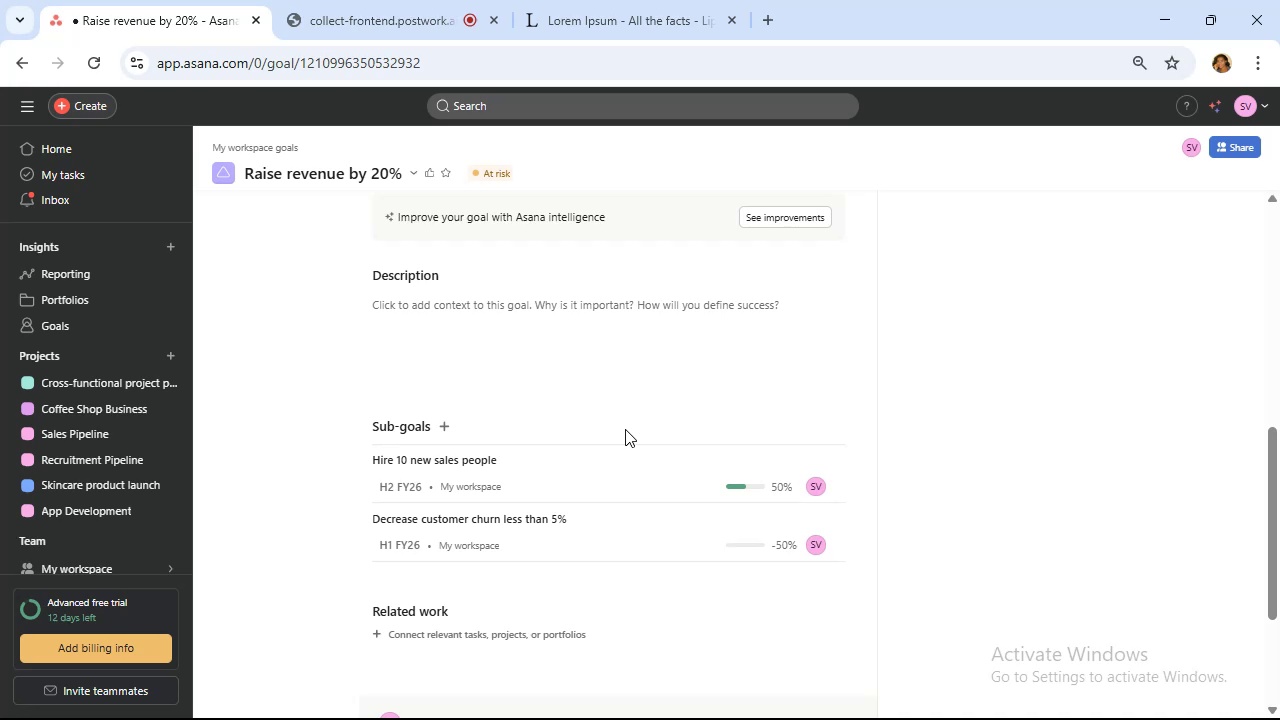 
wait(7.51)
 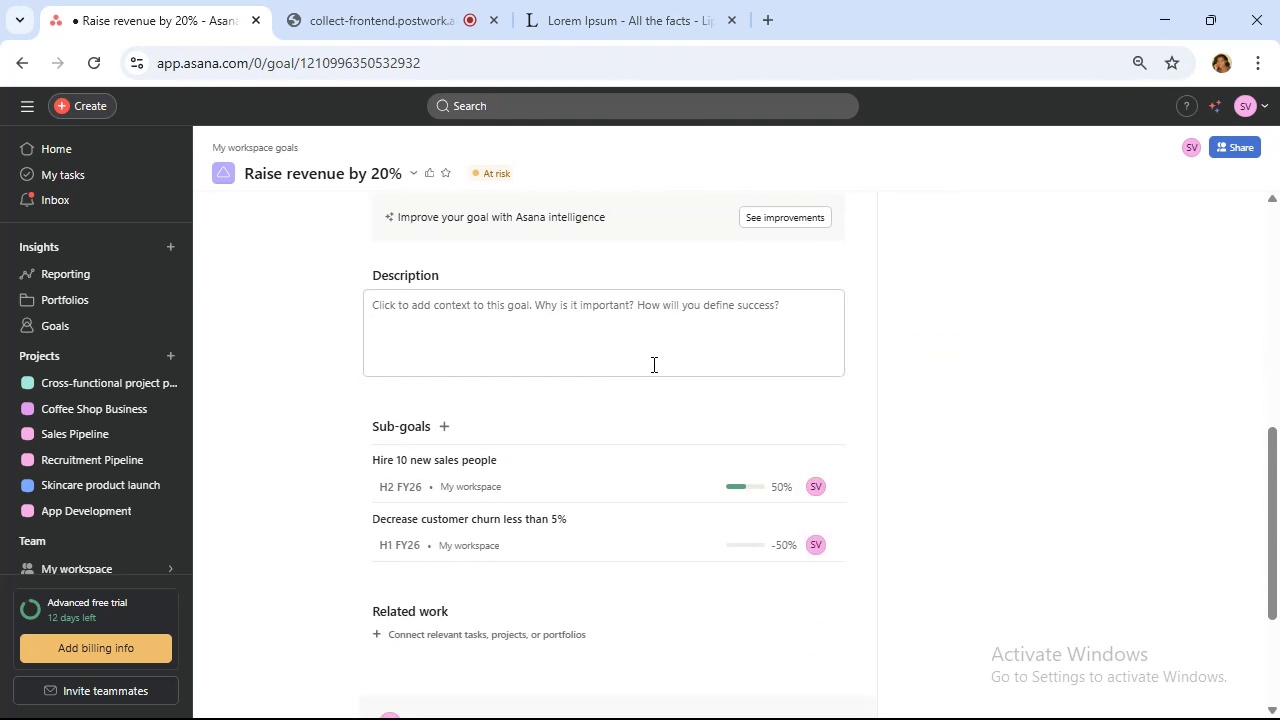 
scroll: coordinate [601, 509], scroll_direction: down, amount: 3.0
 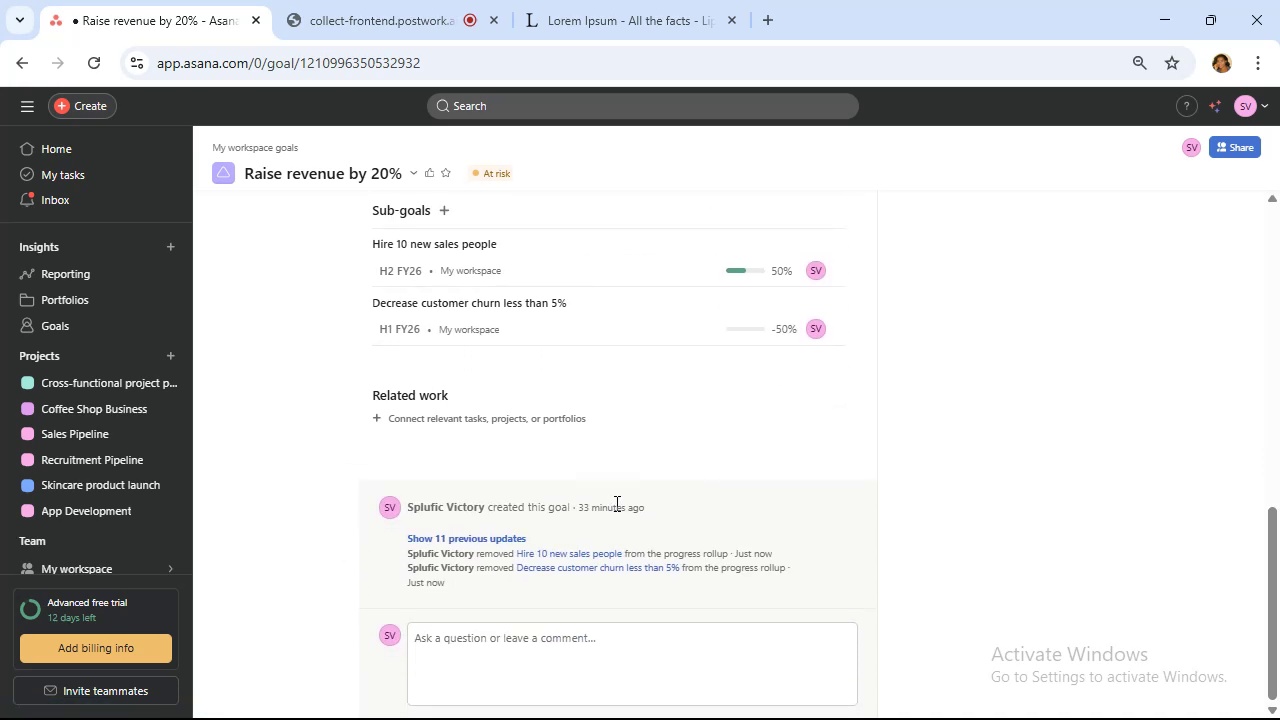 
scroll: coordinate [632, 498], scroll_direction: up, amount: 11.0
 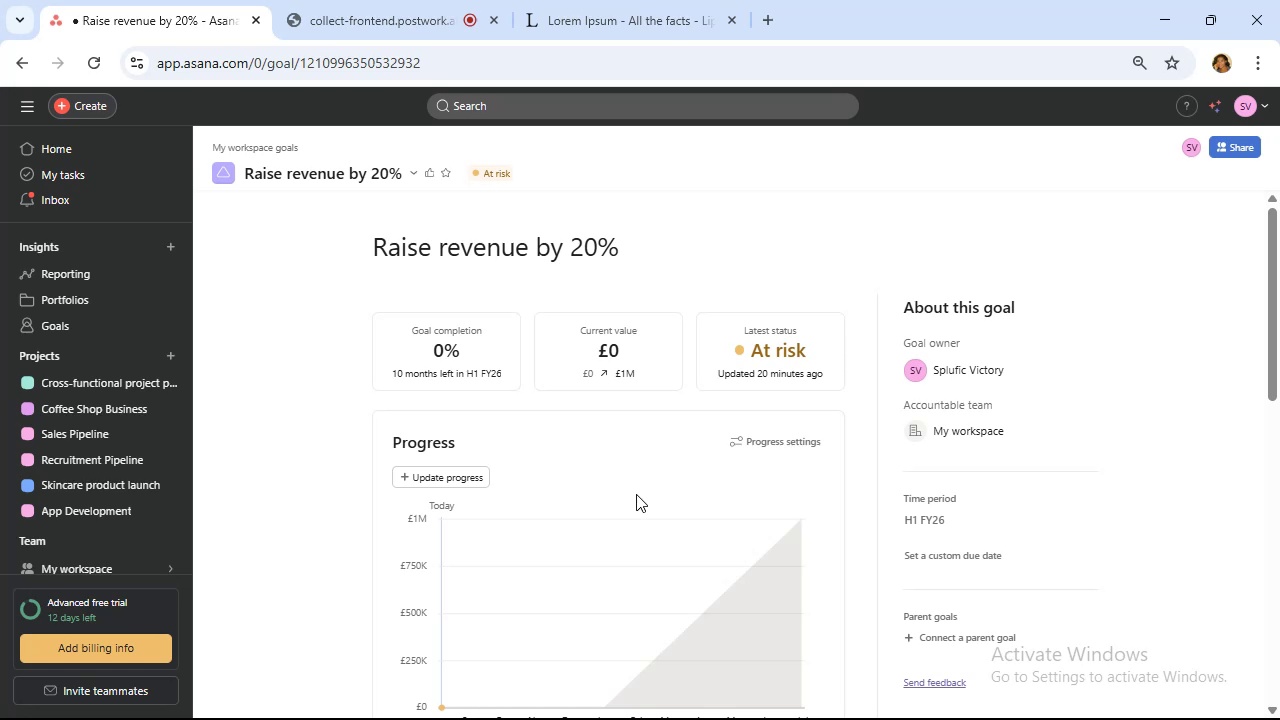 
wait(6.18)
 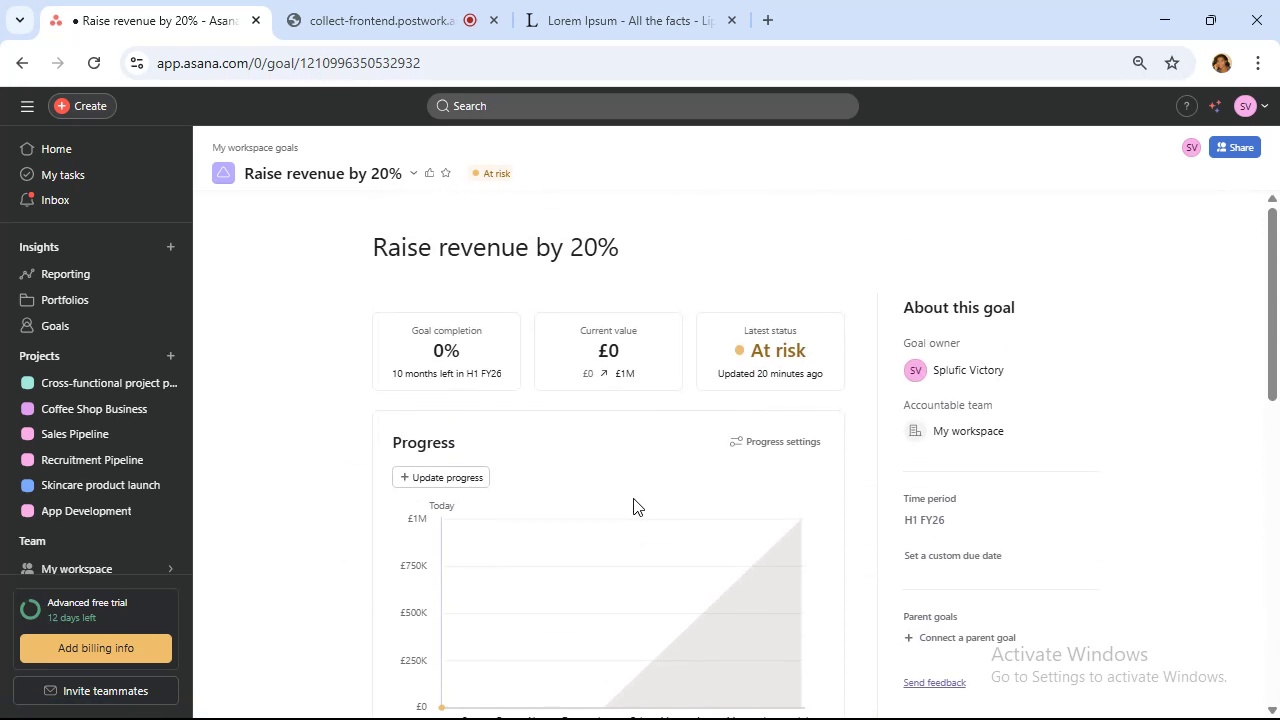 
left_click([470, 482])
 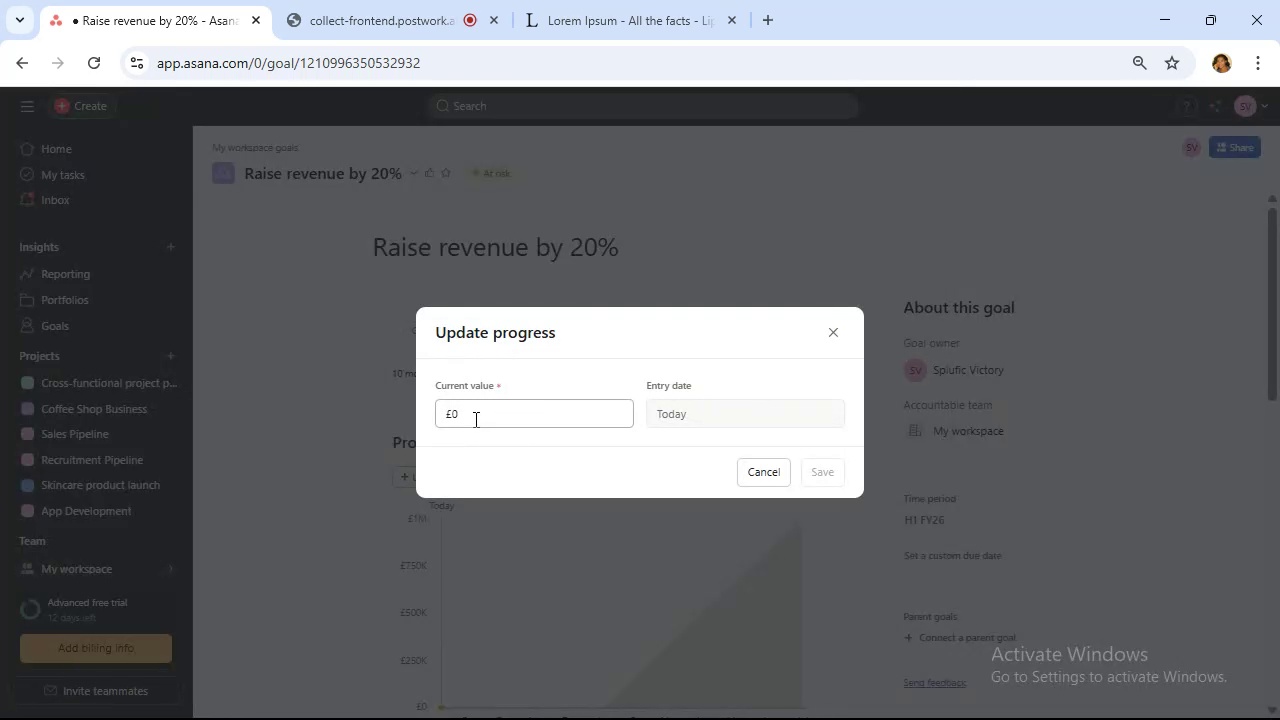 
left_click([474, 419])
 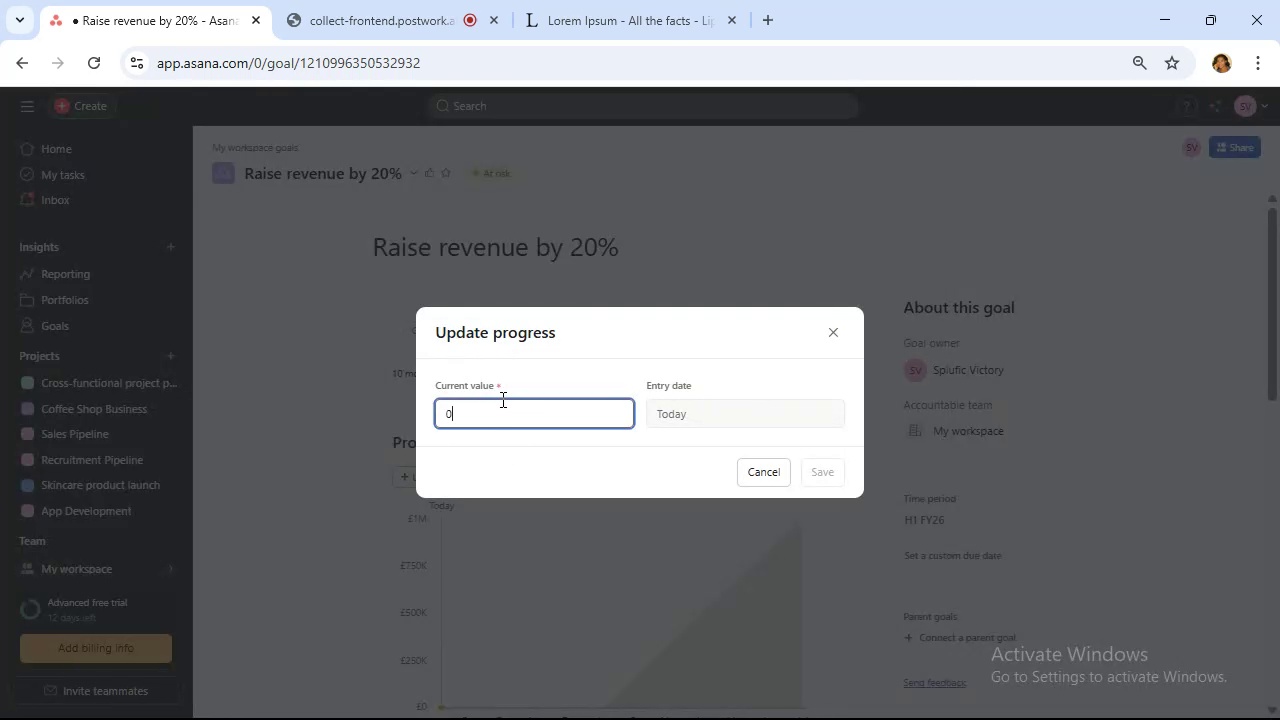 
type(5)
key(Backspace)
key(Backspace)
type(200000)
 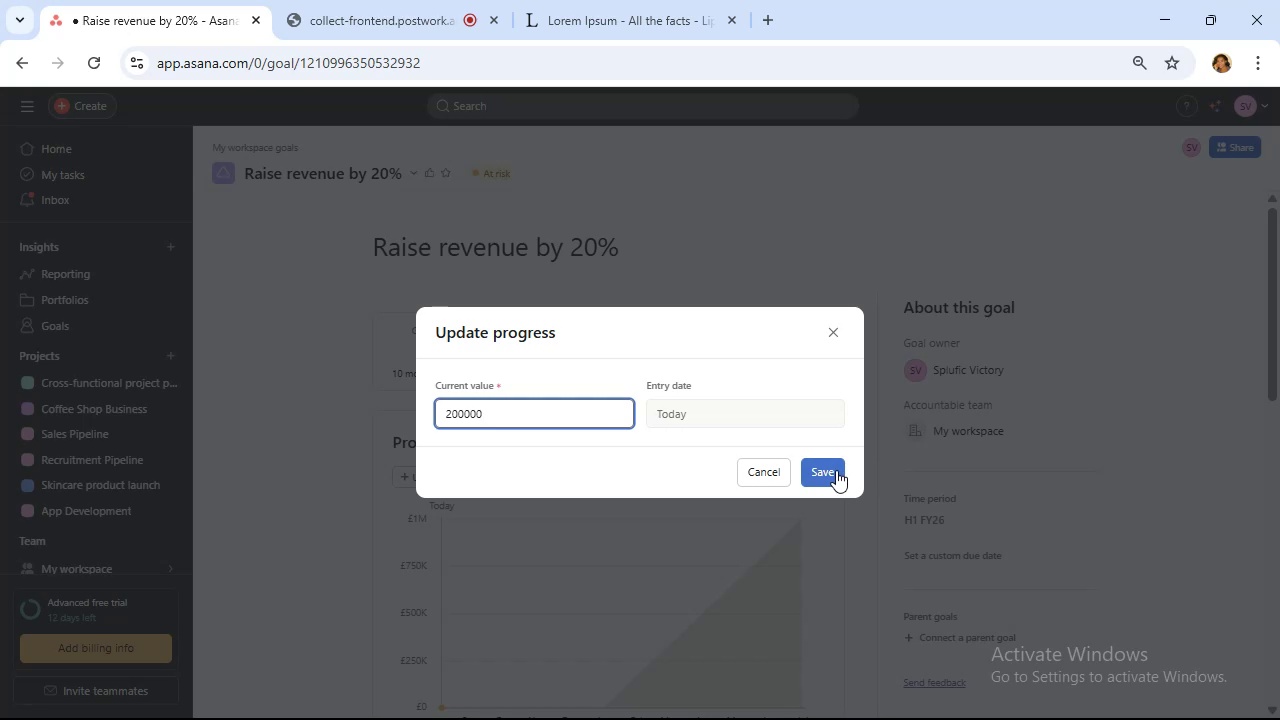 
left_click([835, 470])
 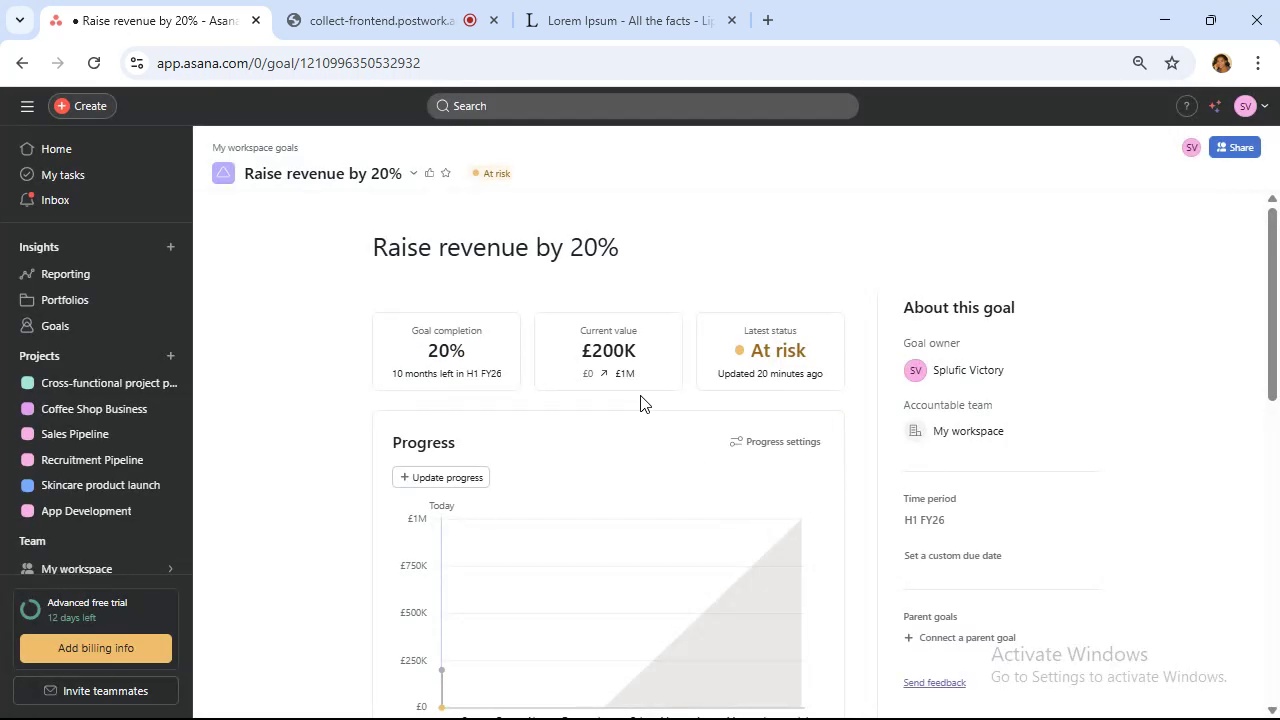 
wait(6.35)
 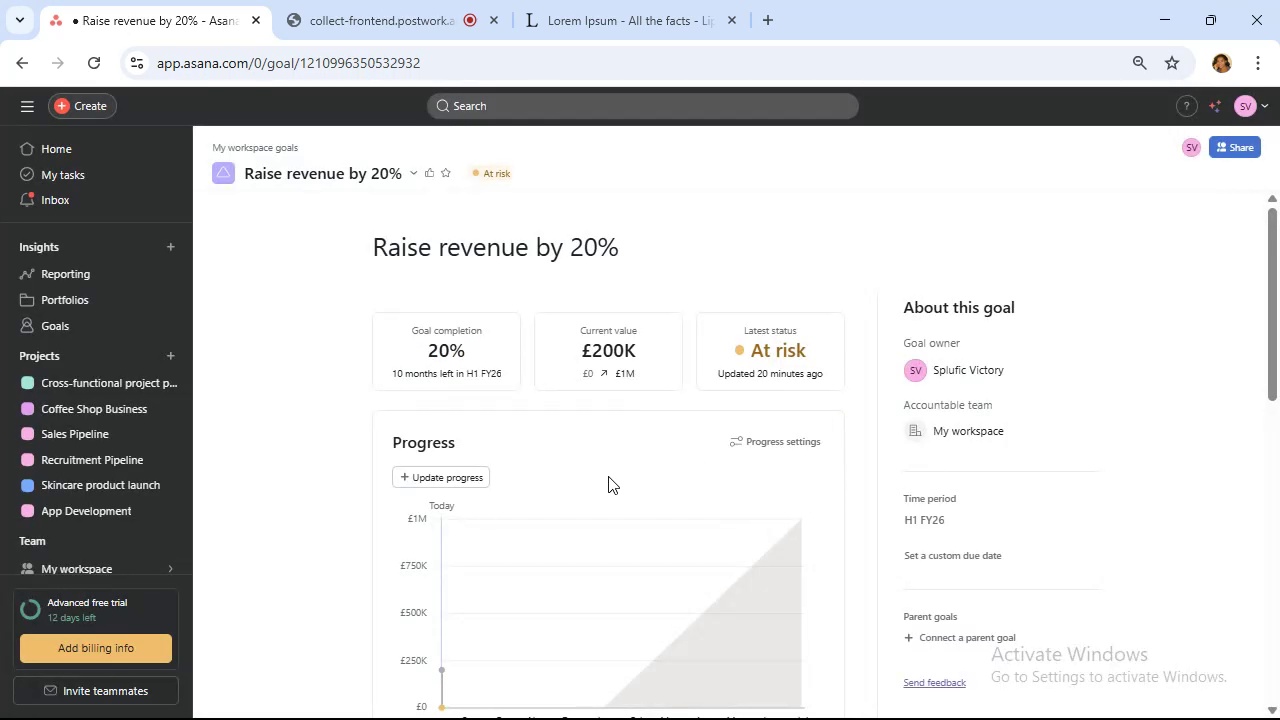 
scroll: coordinate [616, 472], scroll_direction: down, amount: 2.0
 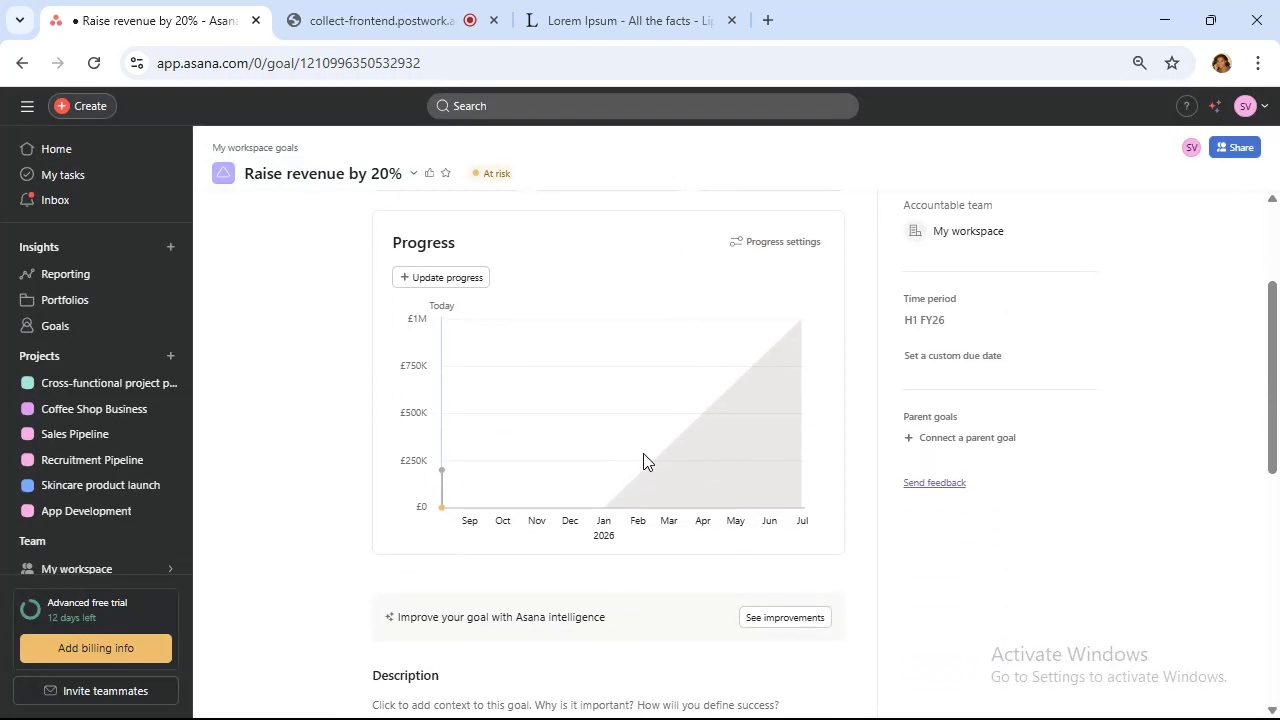 
scroll: coordinate [649, 452], scroll_direction: up, amount: 3.0
 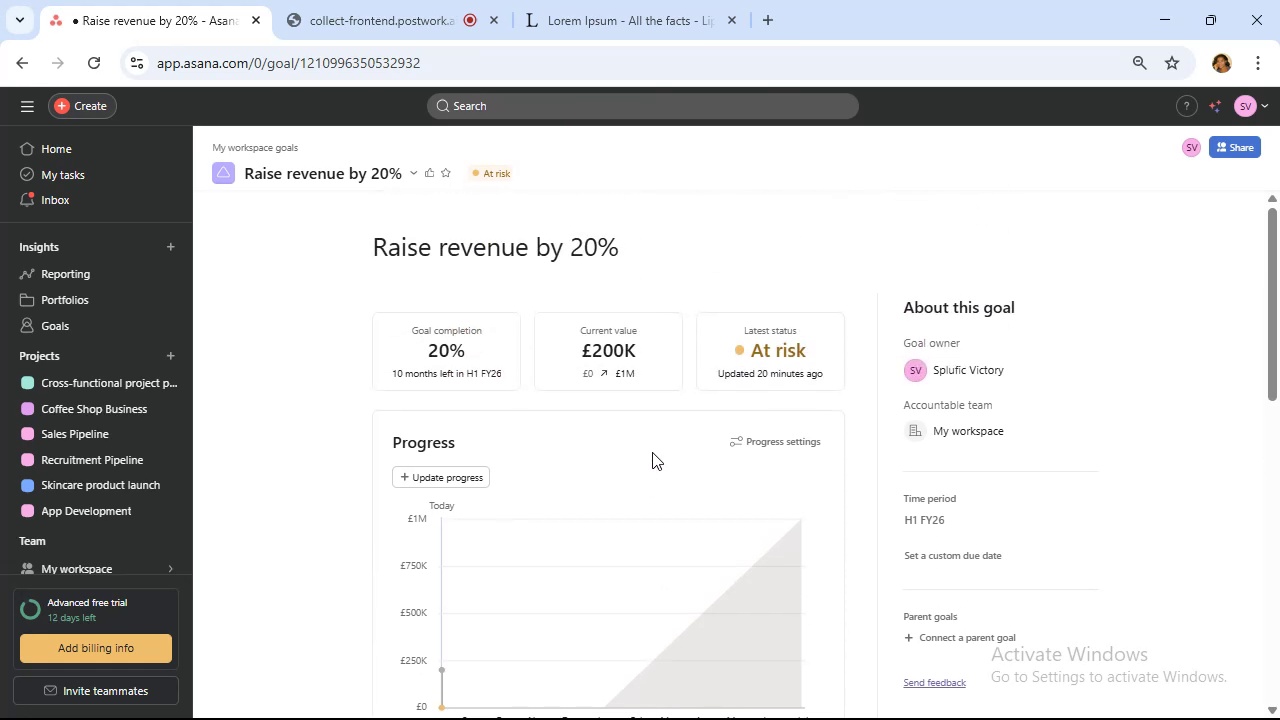 
scroll: coordinate [663, 449], scroll_direction: down, amount: 6.0
 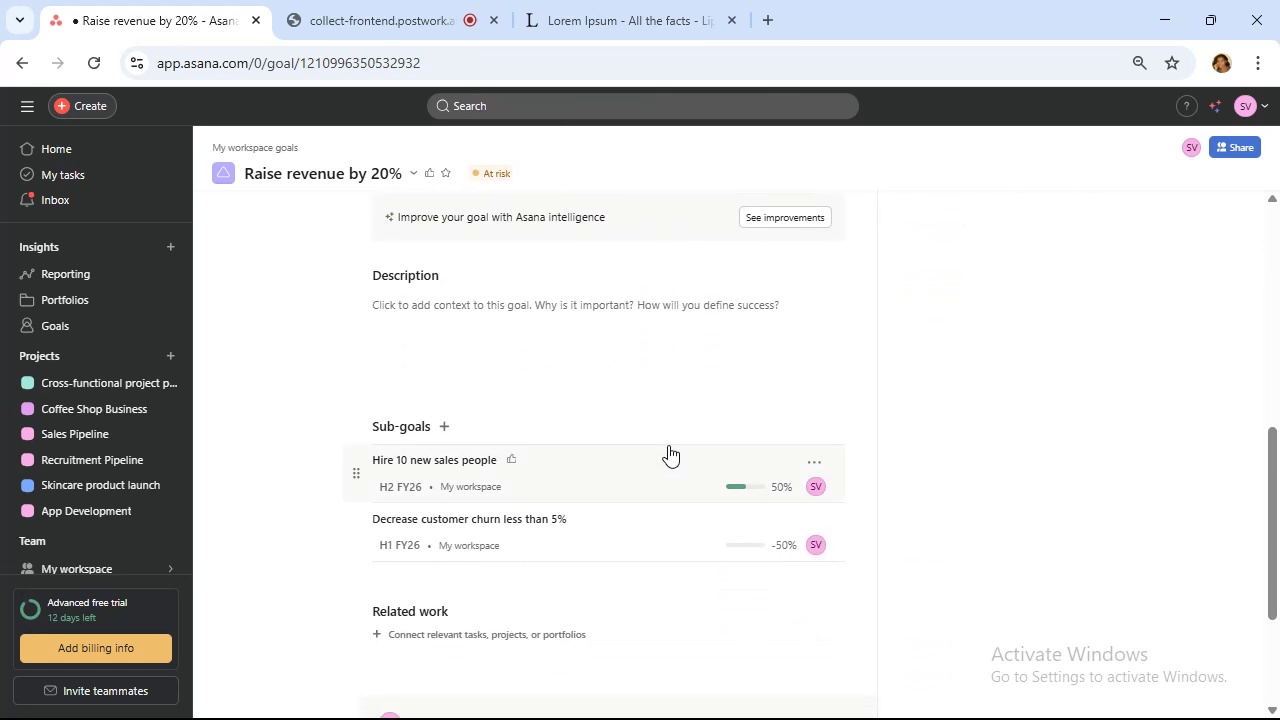 
left_click([624, 539])
 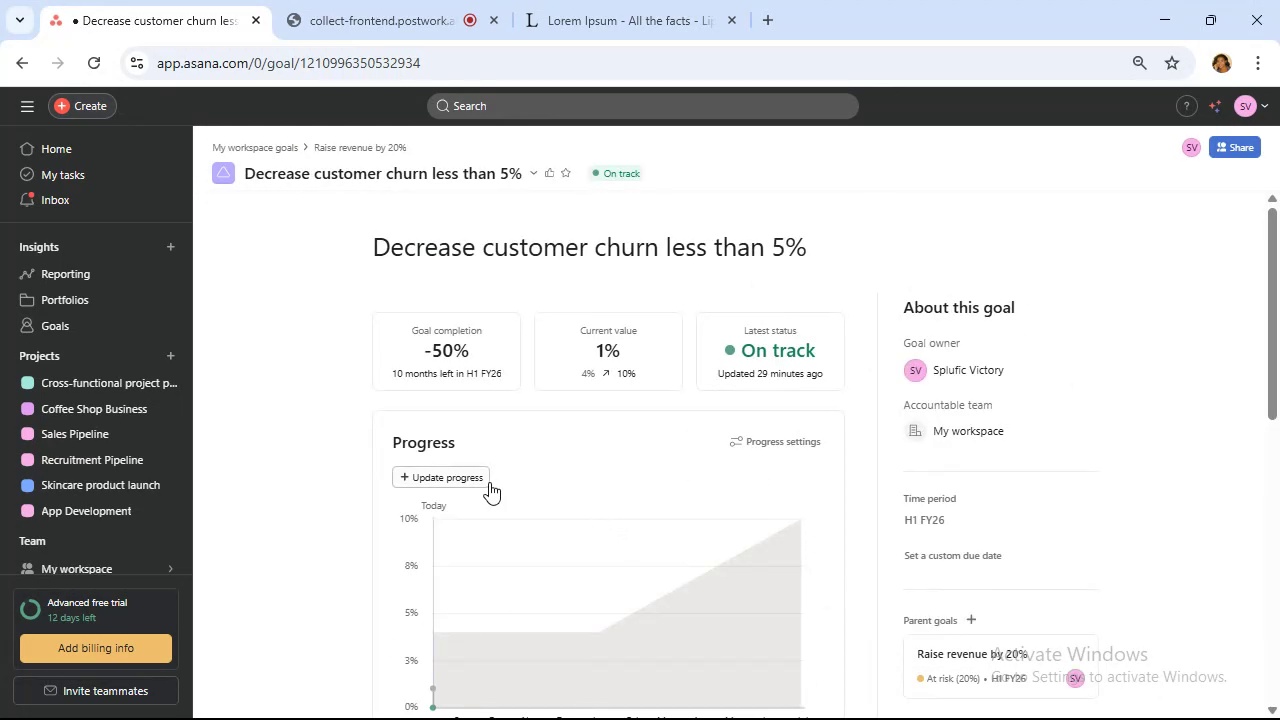 
left_click([483, 480])
 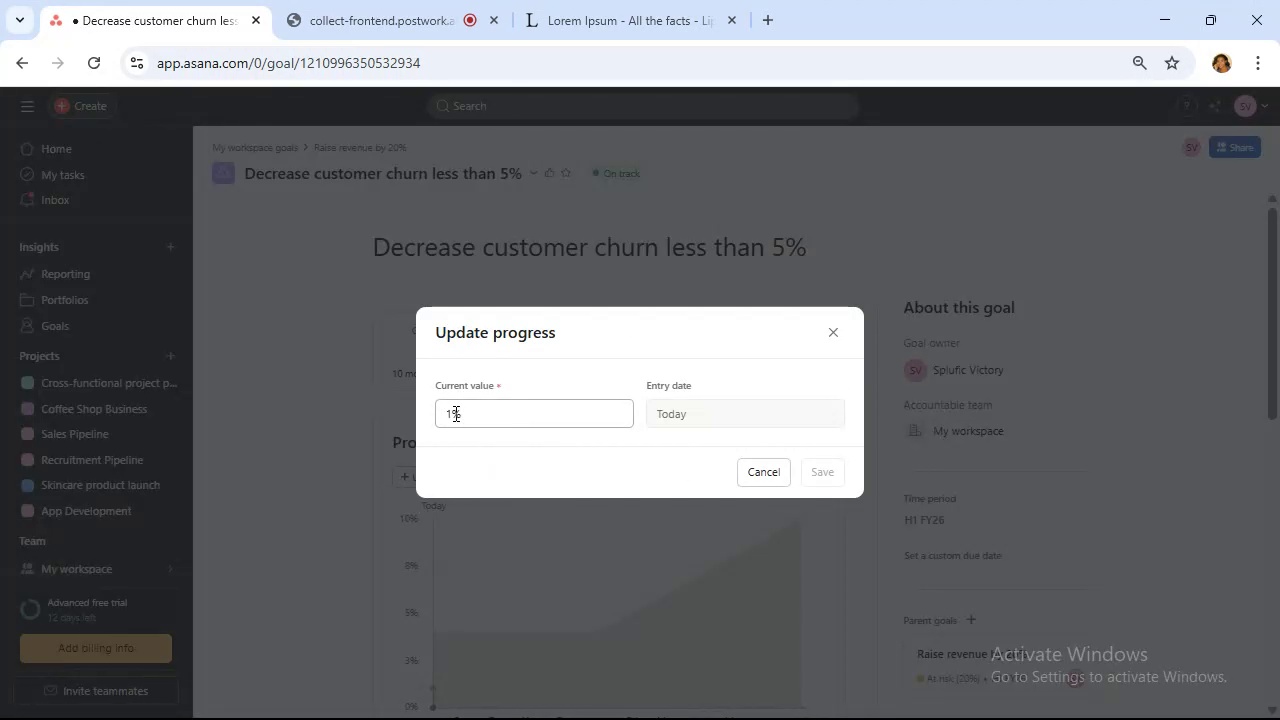 
left_click([454, 413])
 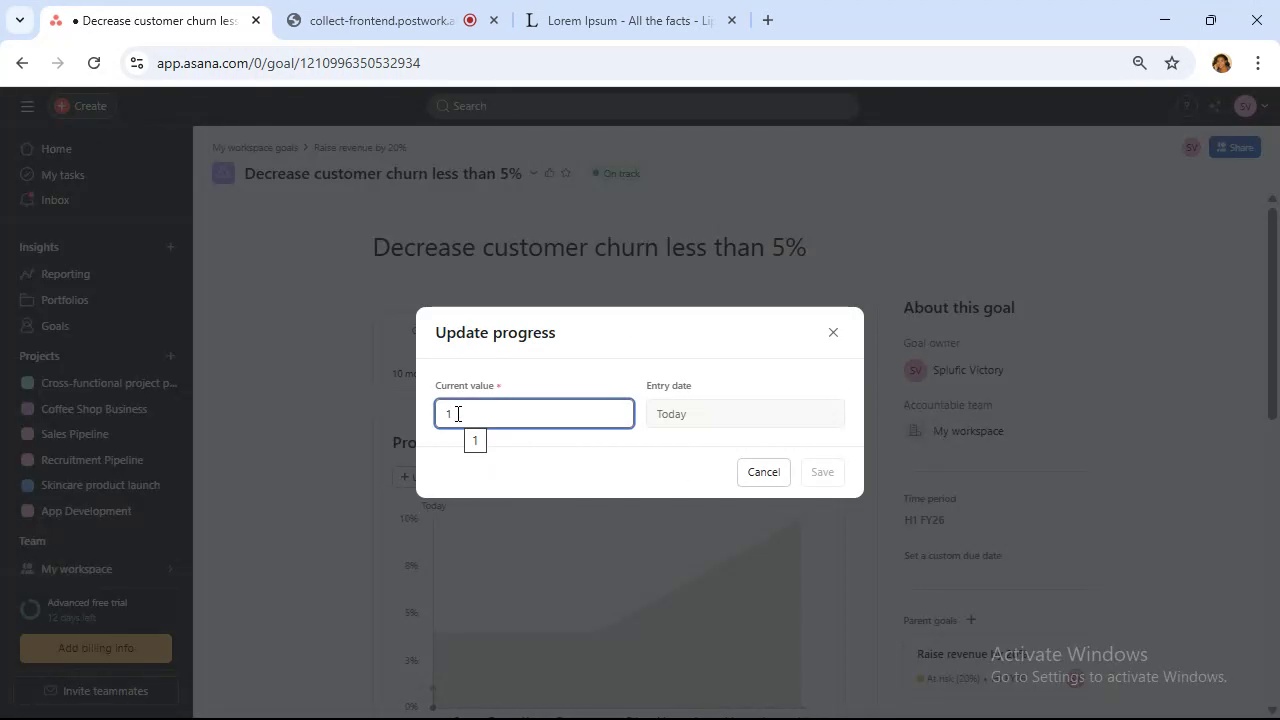 
key(Backspace)
 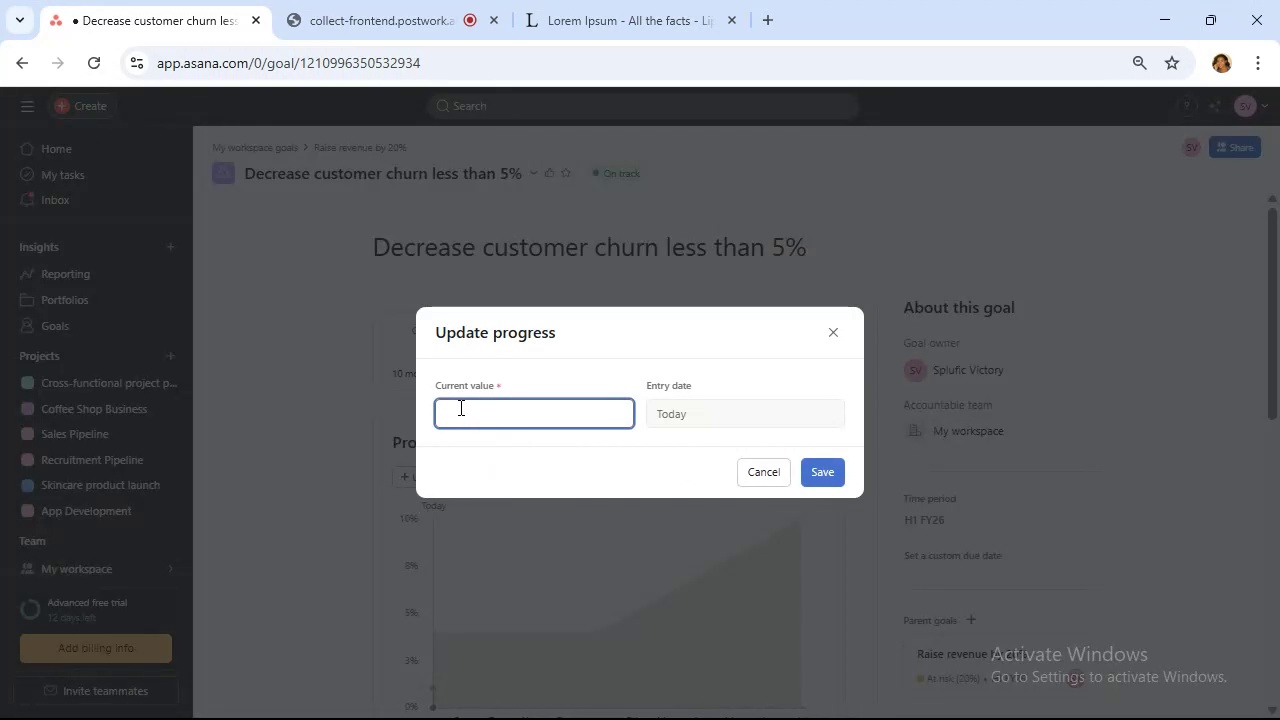 
key(4)
 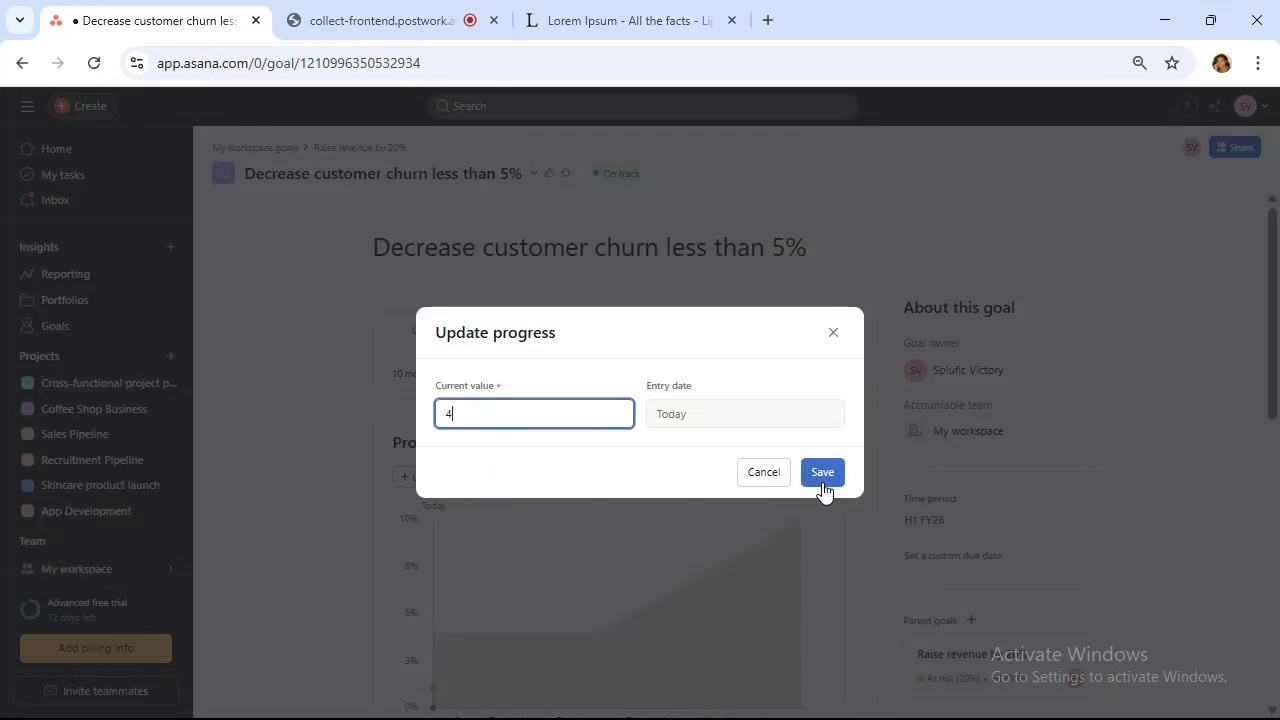 
left_click([822, 482])
 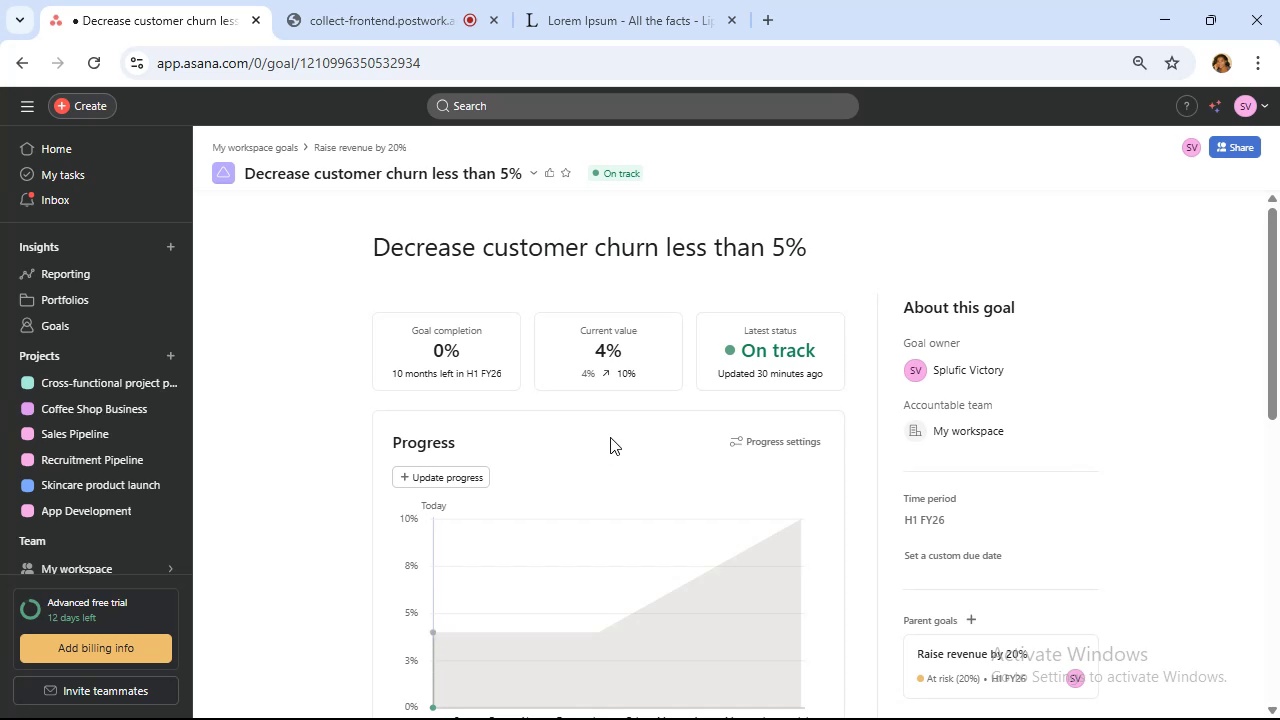 
scroll: coordinate [612, 437], scroll_direction: down, amount: 2.0
 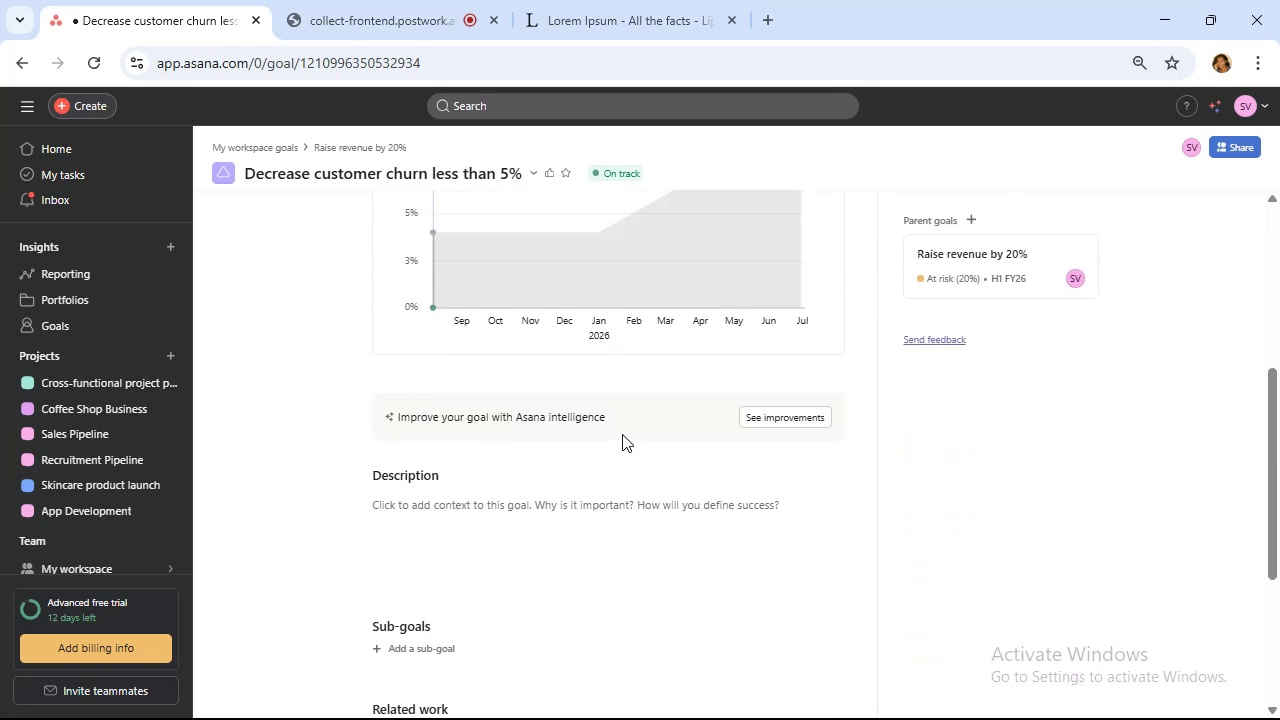 
scroll: coordinate [622, 434], scroll_direction: up, amount: 5.0
 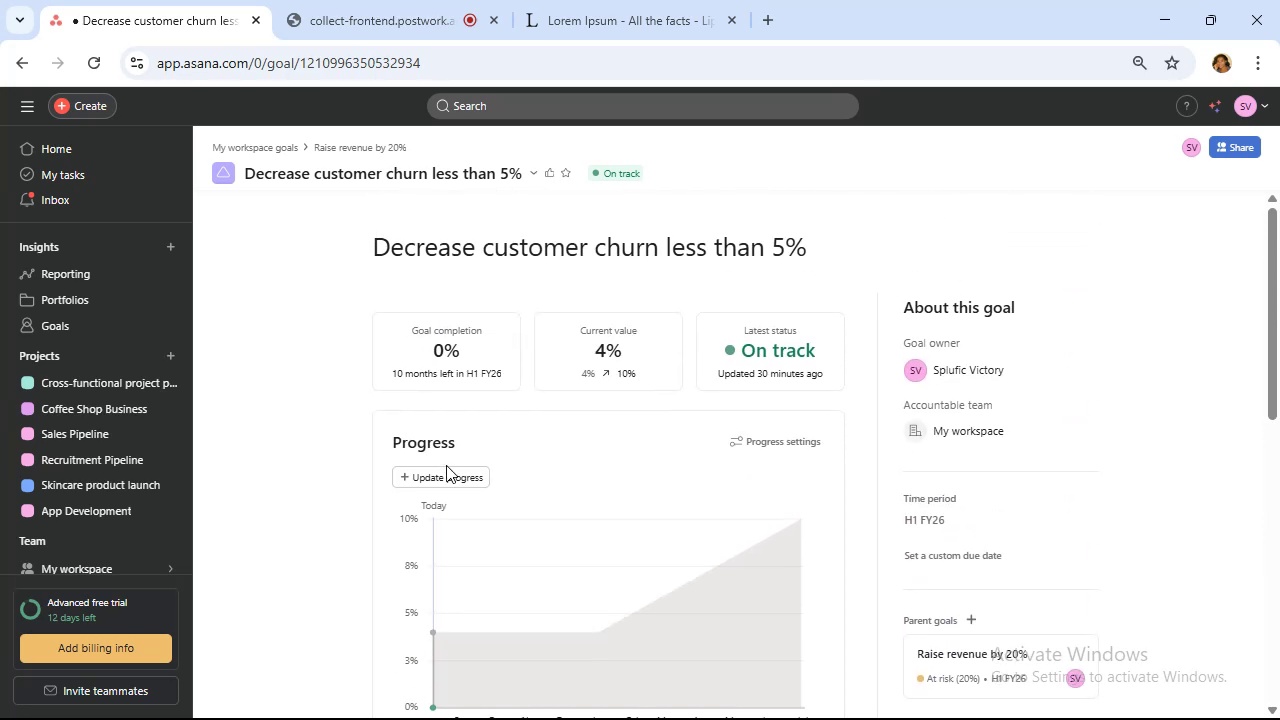 
left_click([448, 479])
 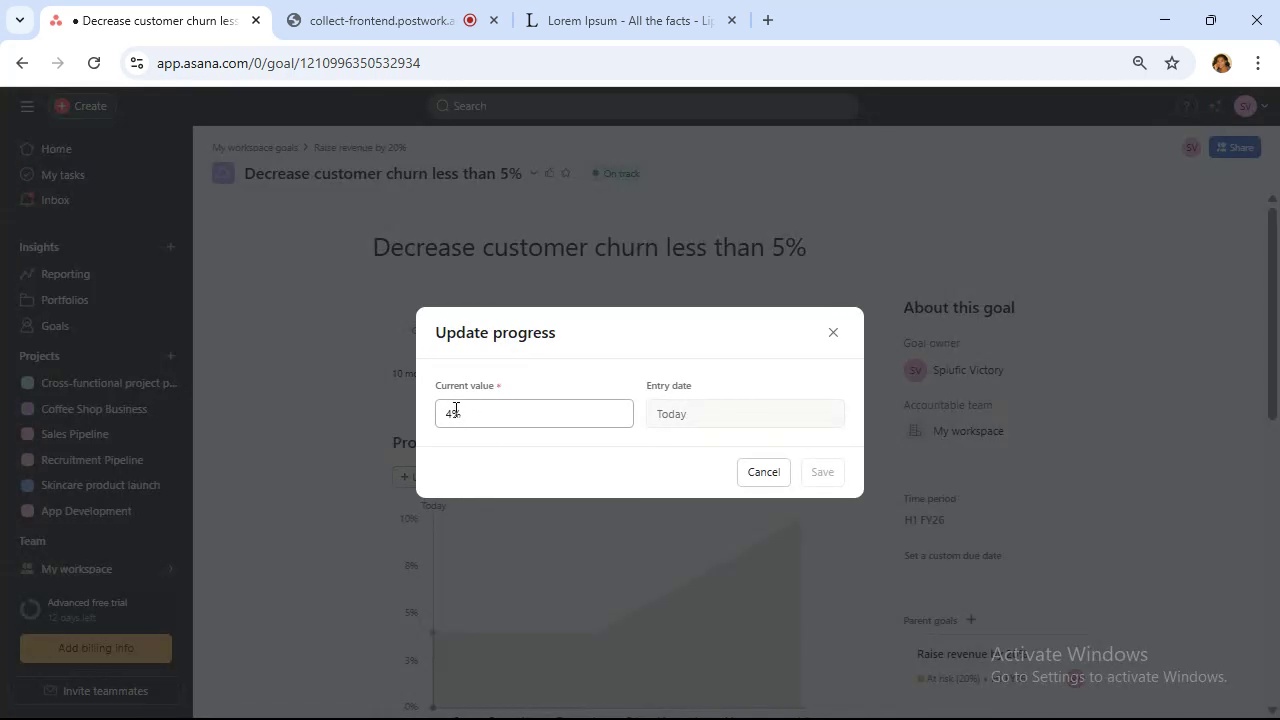 
left_click_drag(start_coordinate=[472, 415], to_coordinate=[435, 415])
 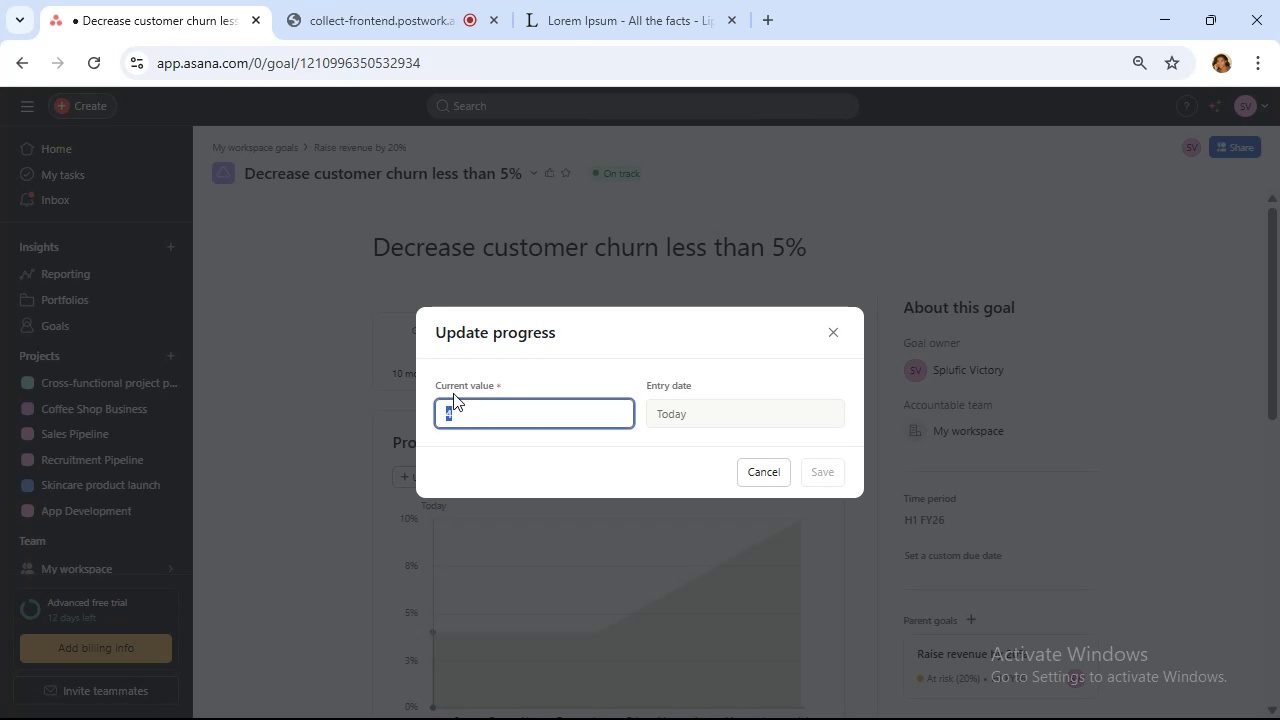 
key(7)
 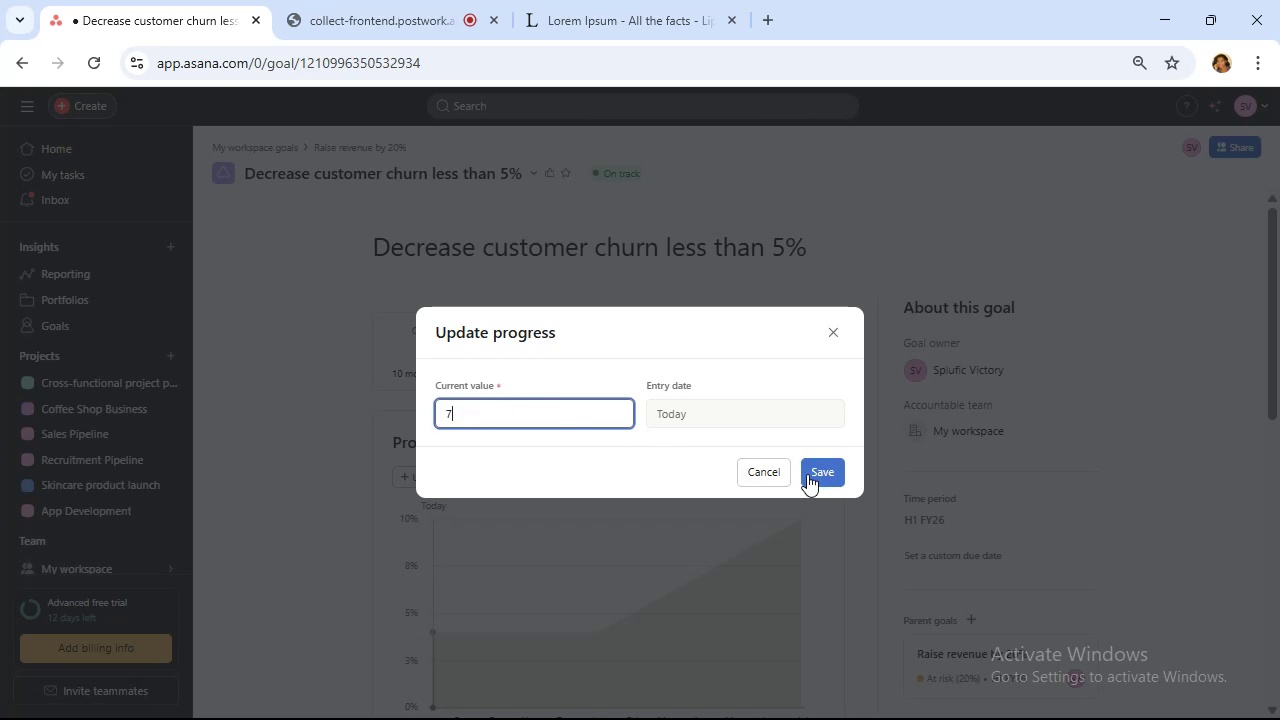 
left_click([809, 474])
 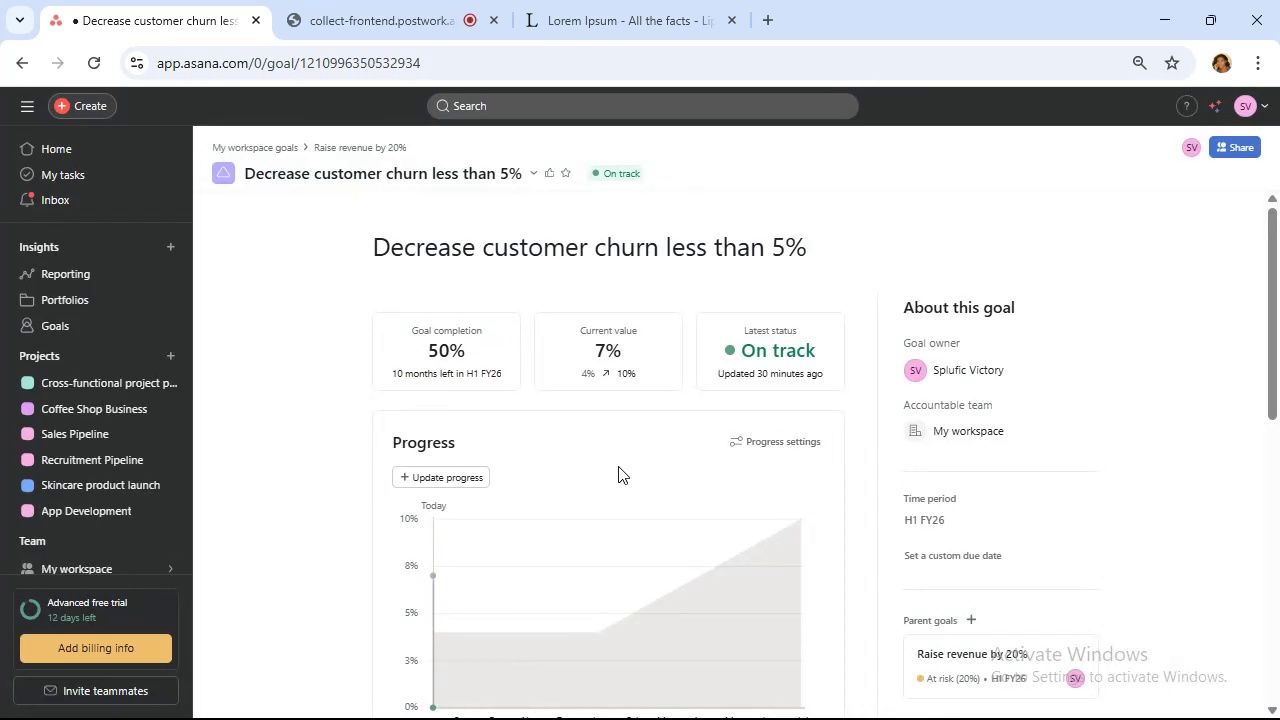 
wait(10.3)
 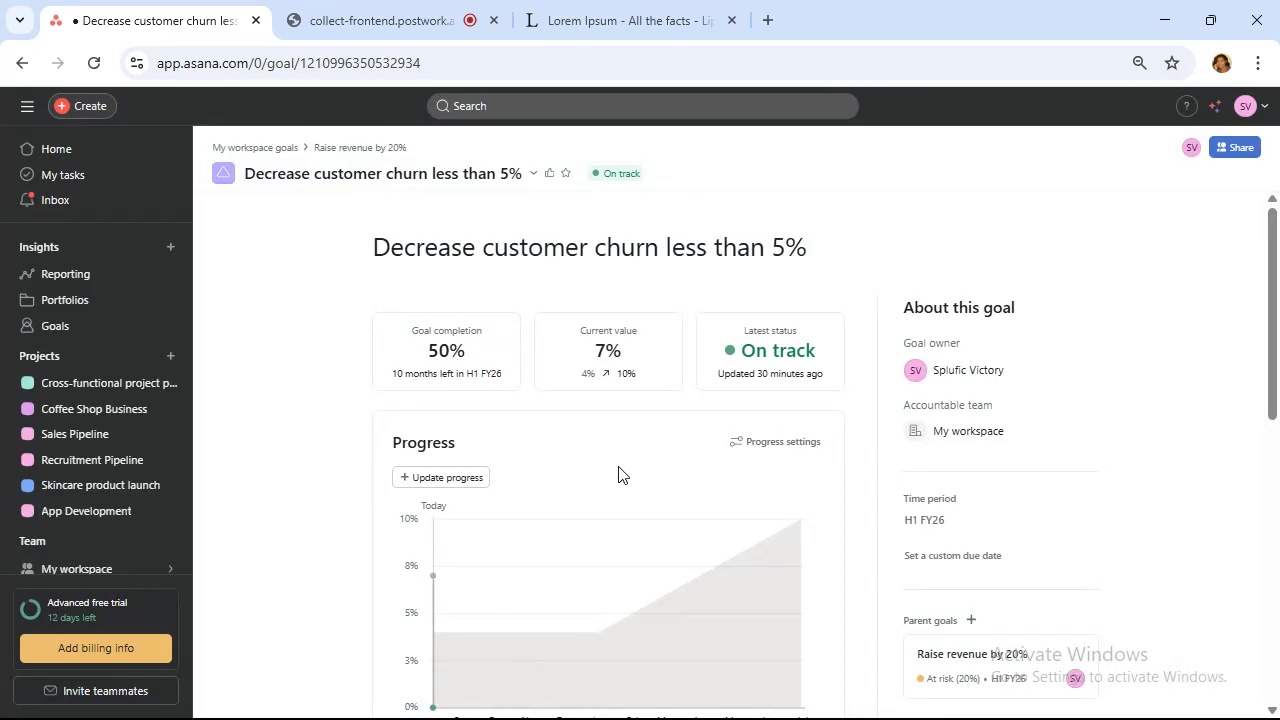 
scroll: coordinate [627, 451], scroll_direction: down, amount: 7.0
 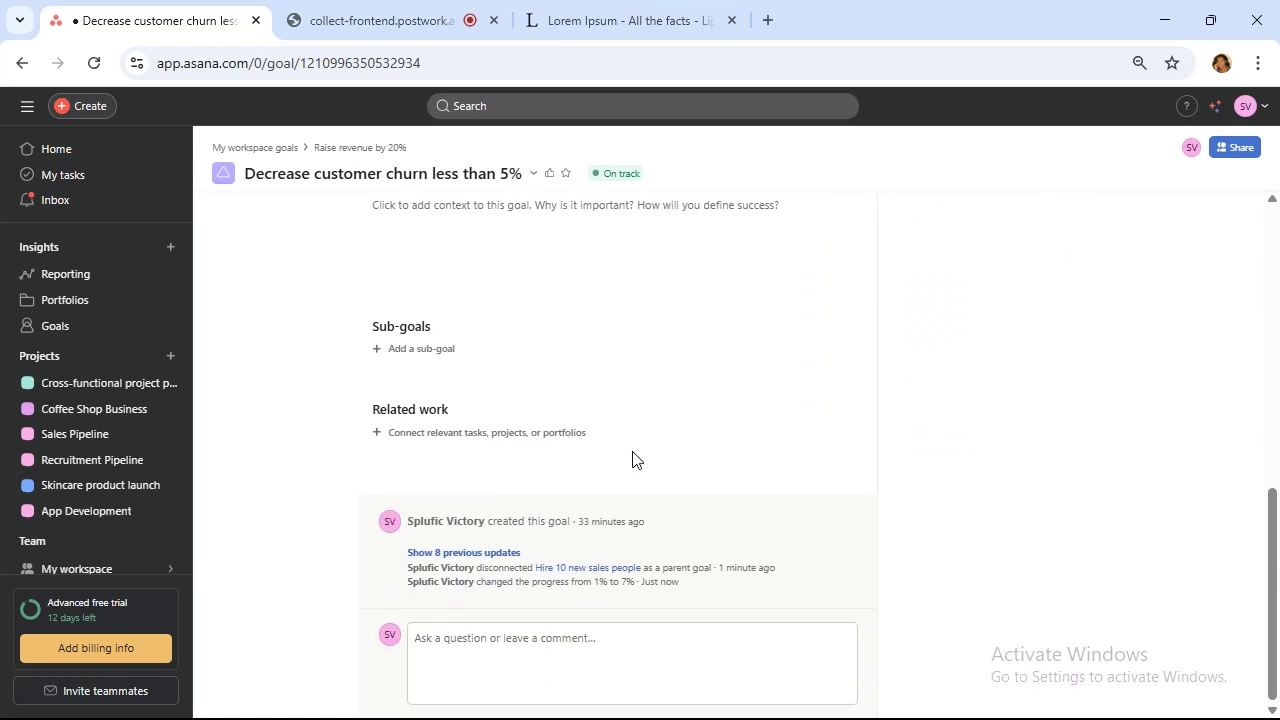 
scroll: coordinate [638, 443], scroll_direction: up, amount: 13.0
 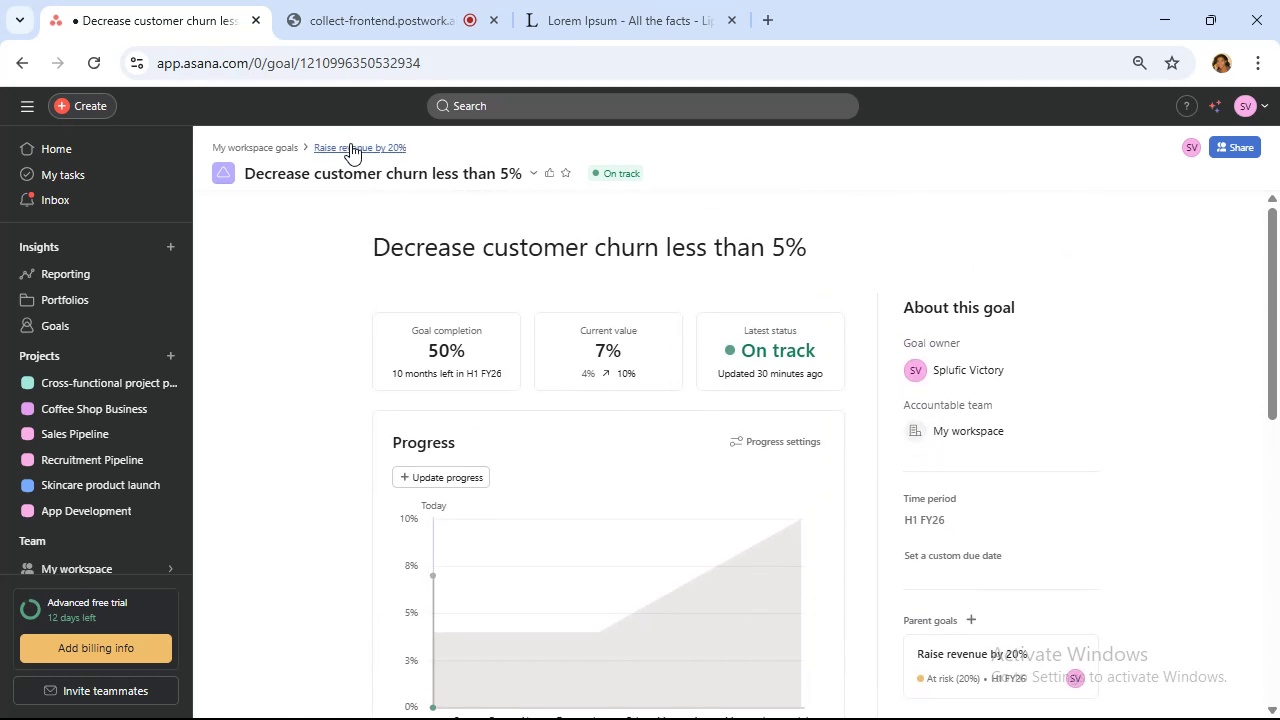 
left_click([350, 143])
 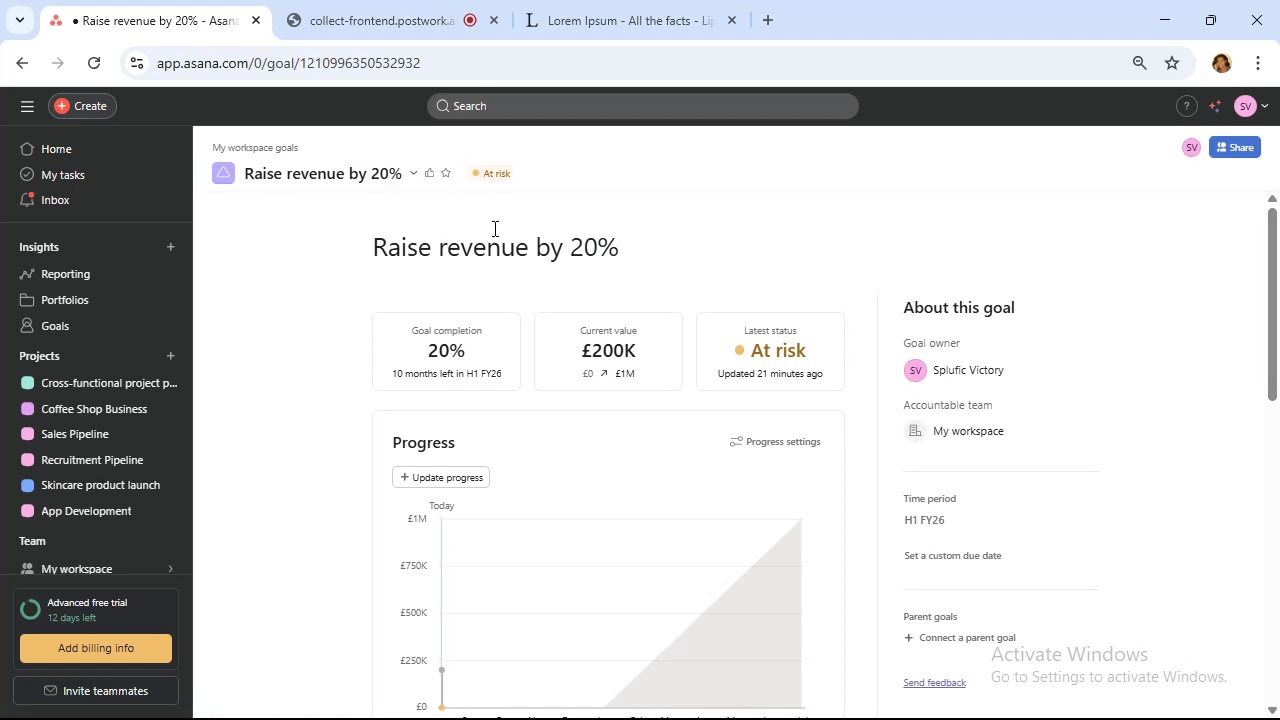 